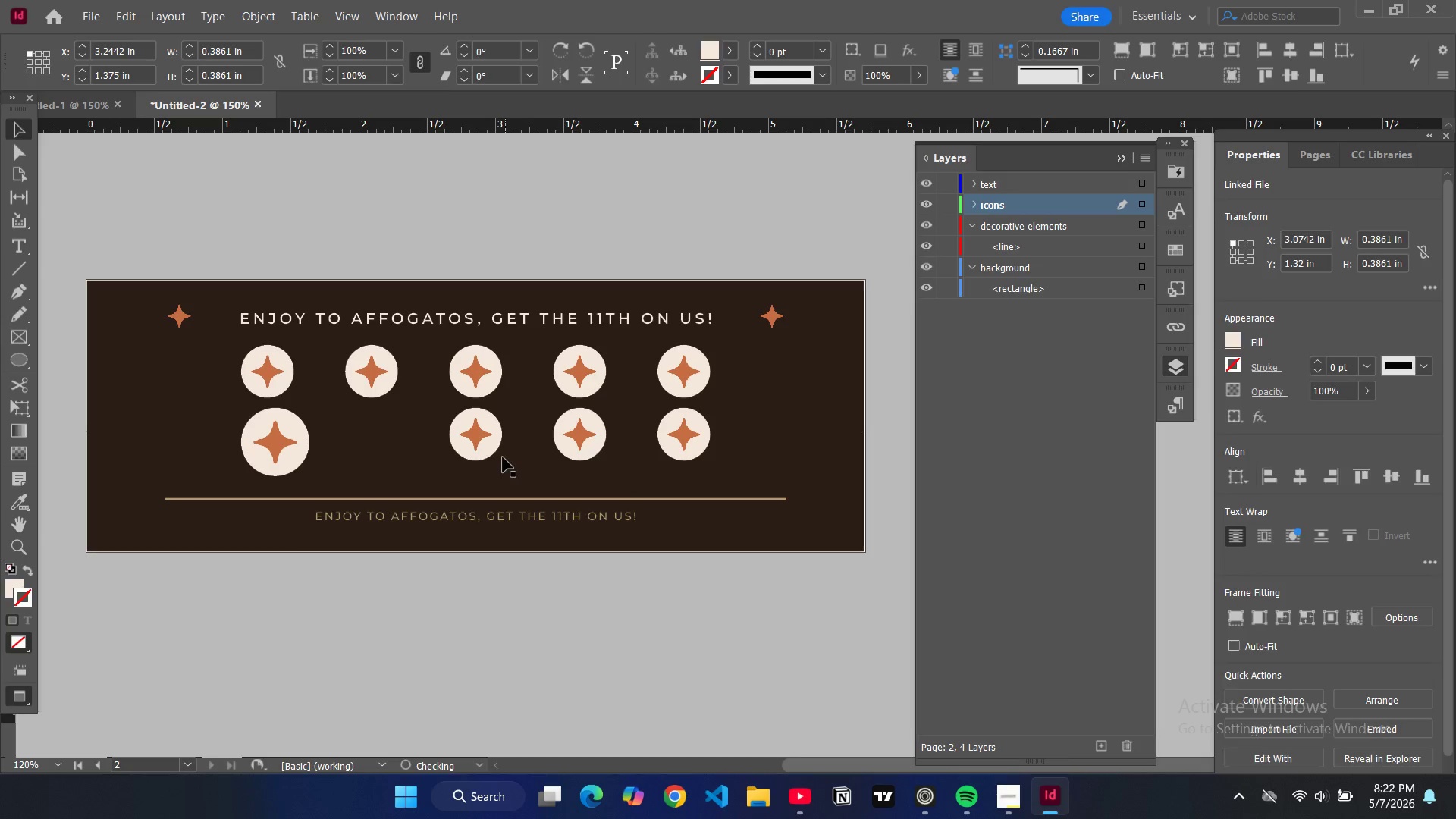 
left_click([485, 446])
 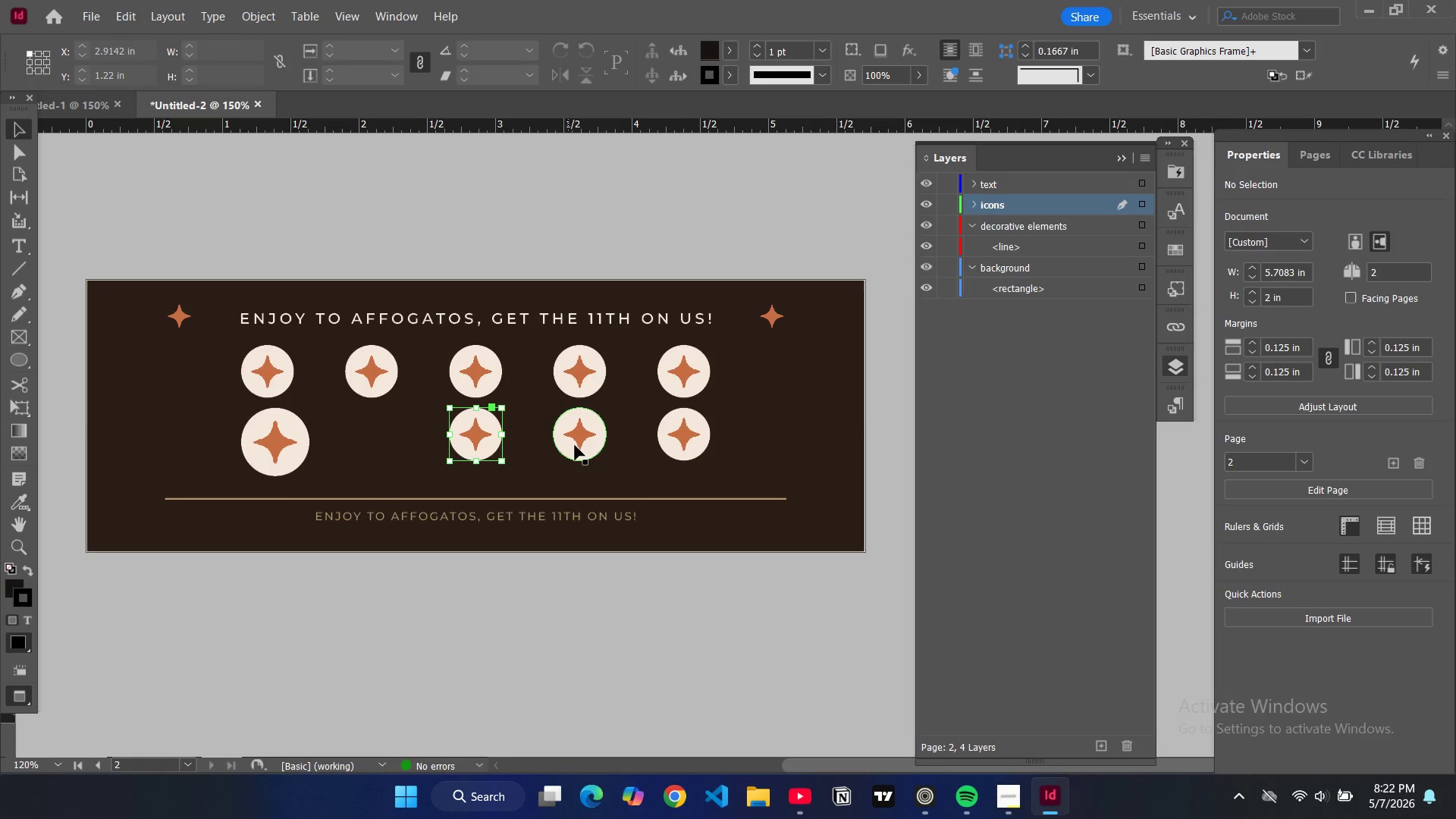 
key(Backspace)
 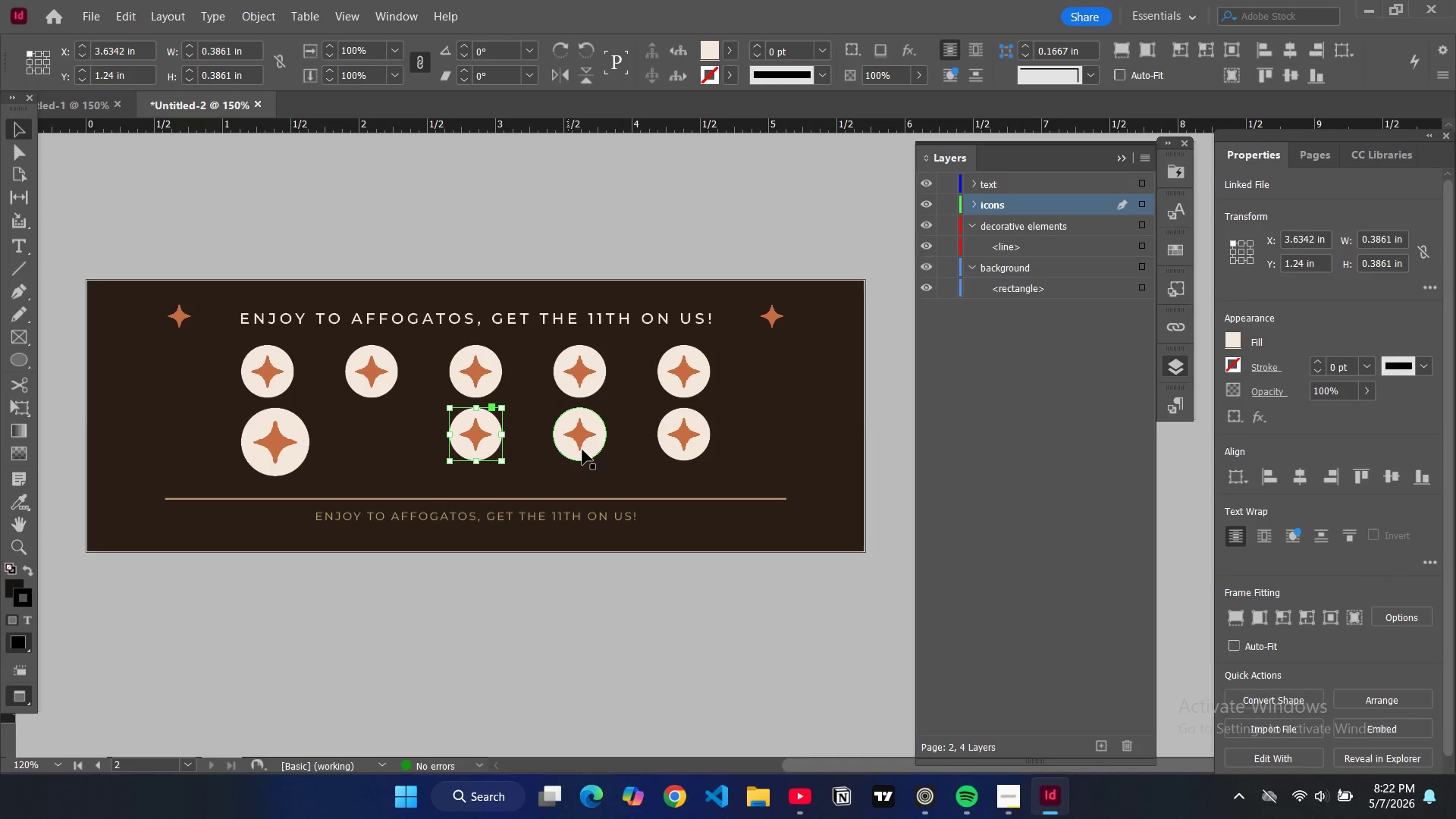 
left_click([582, 450])
 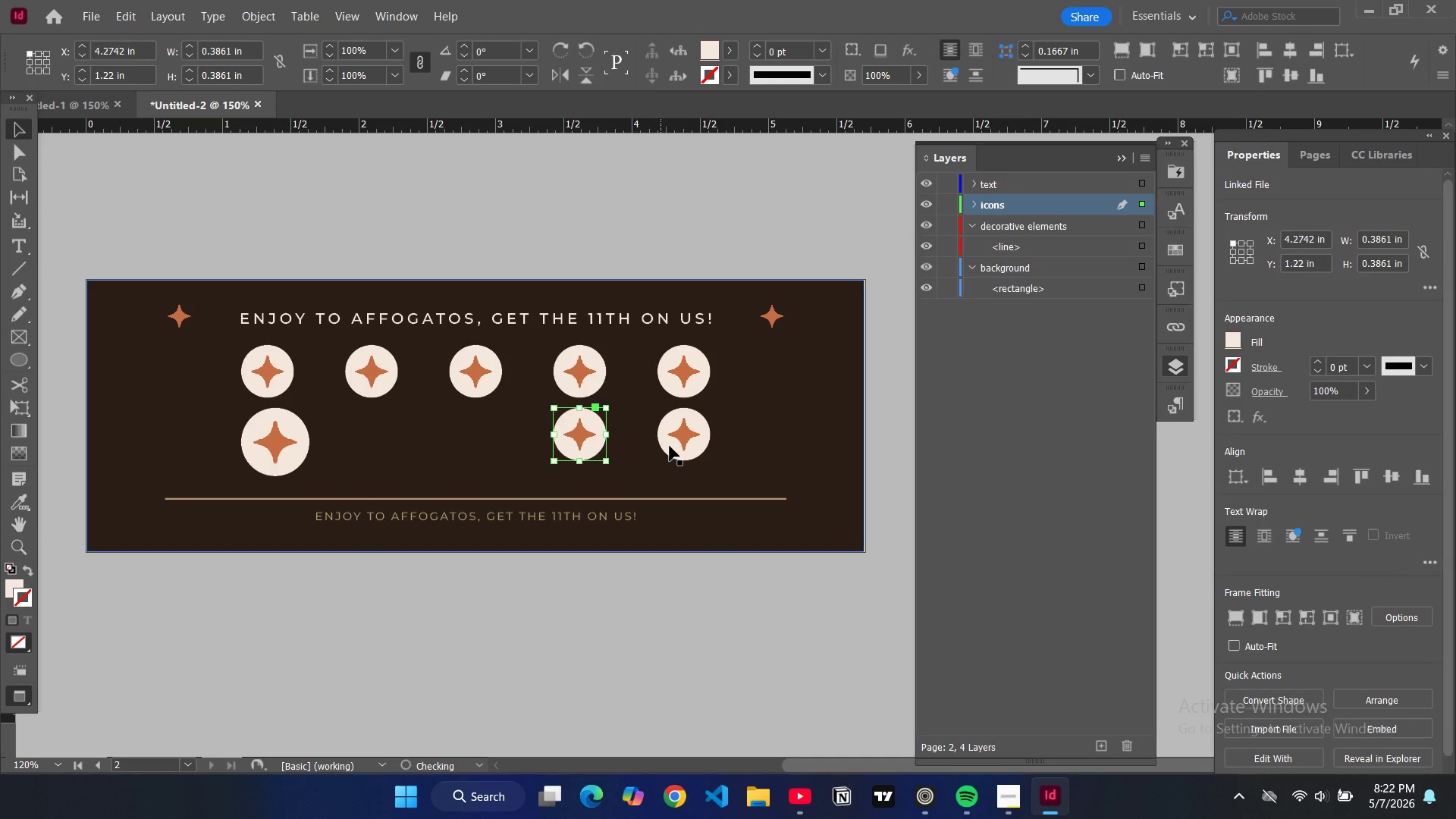 
key(Backspace)
 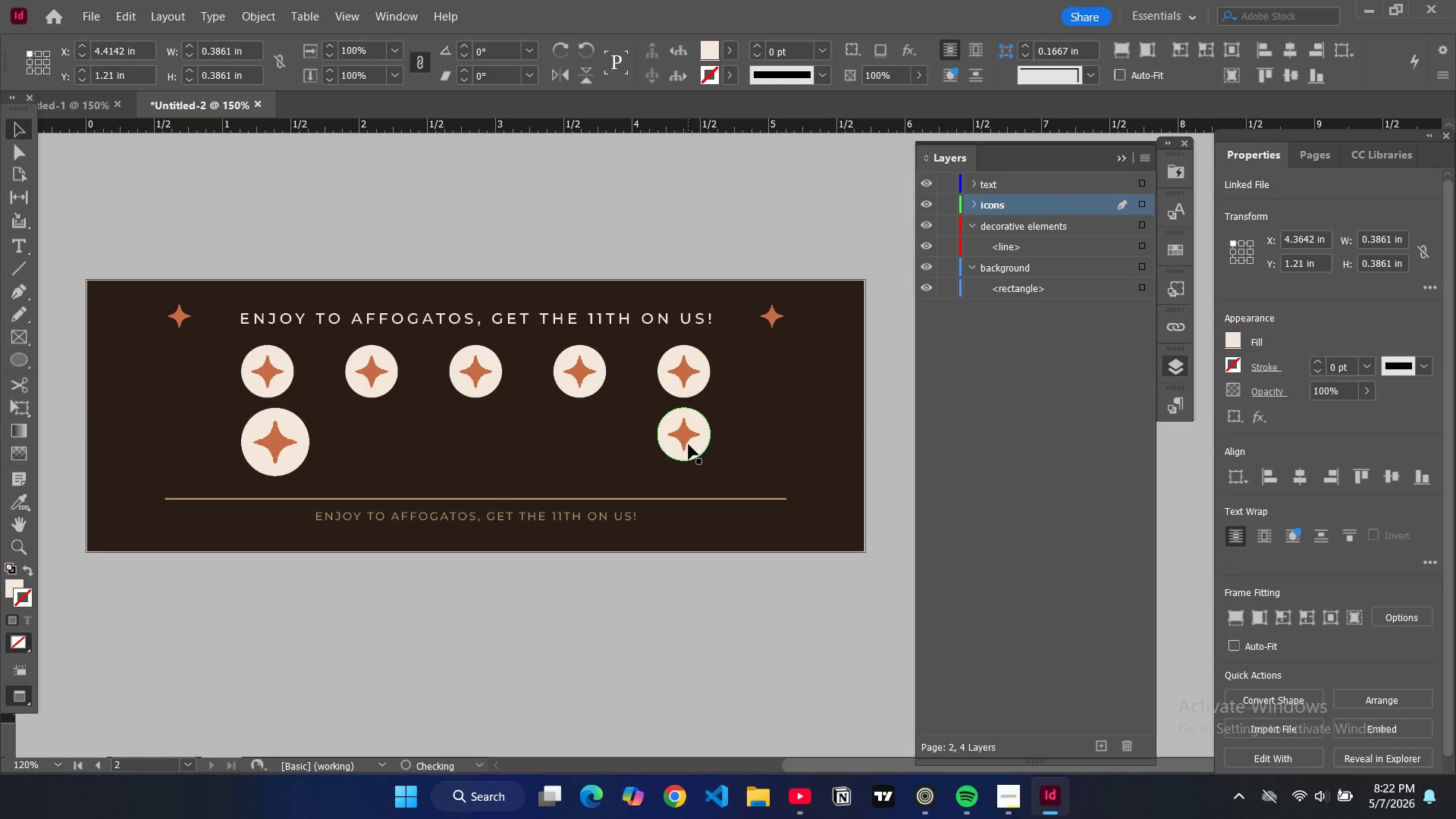 
left_click([689, 444])
 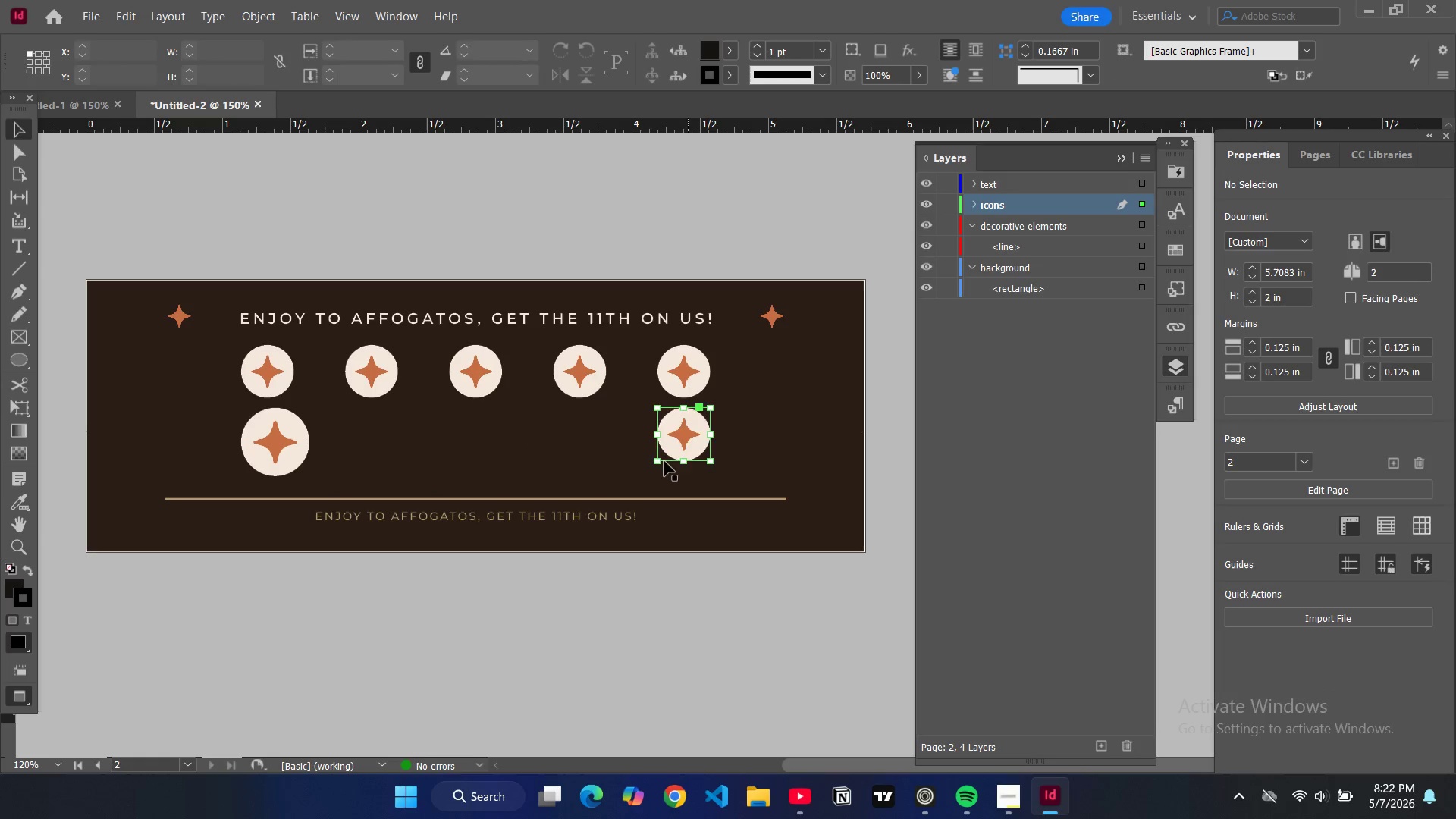 
key(Backspace)
 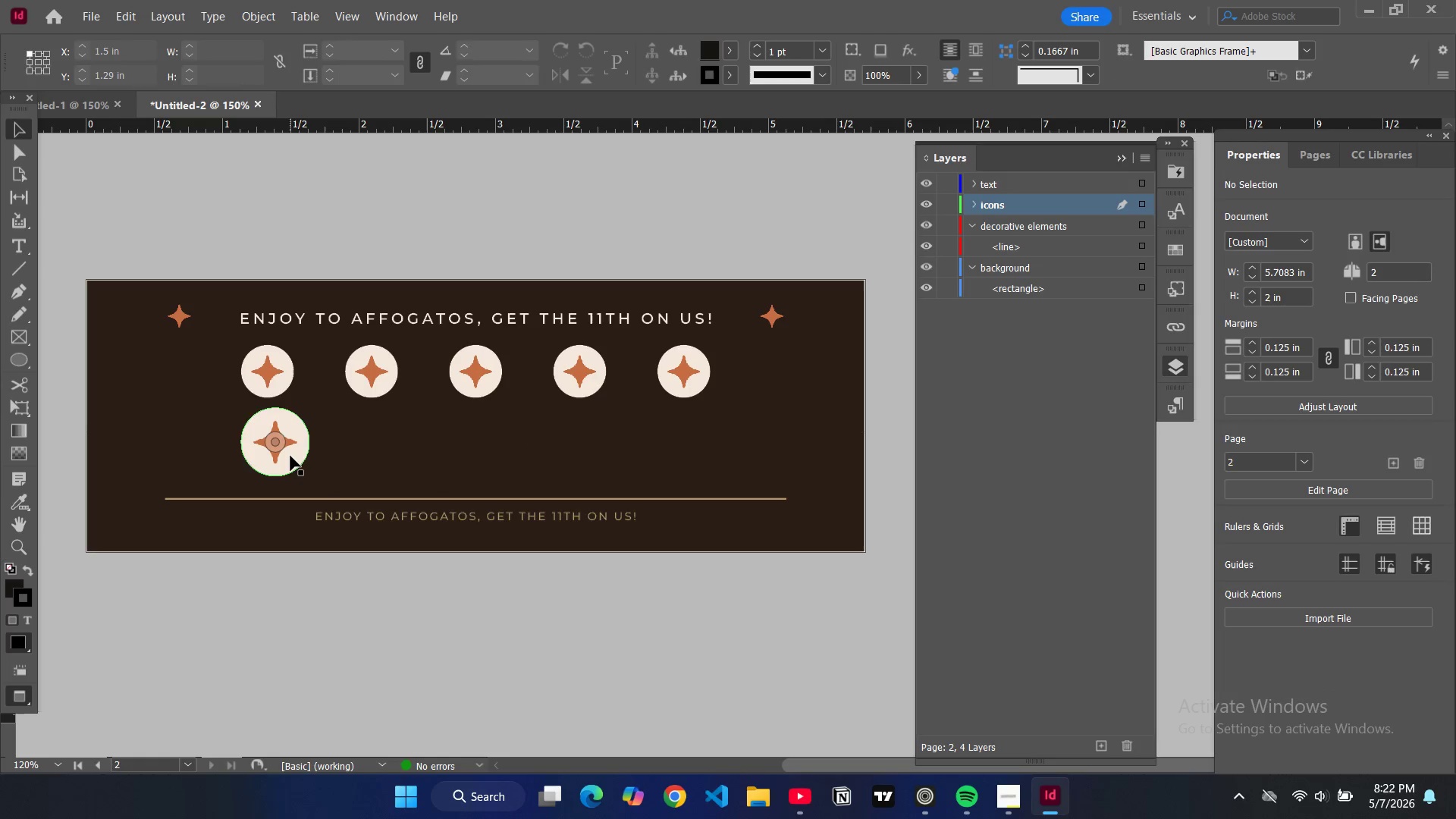 
left_click([290, 456])
 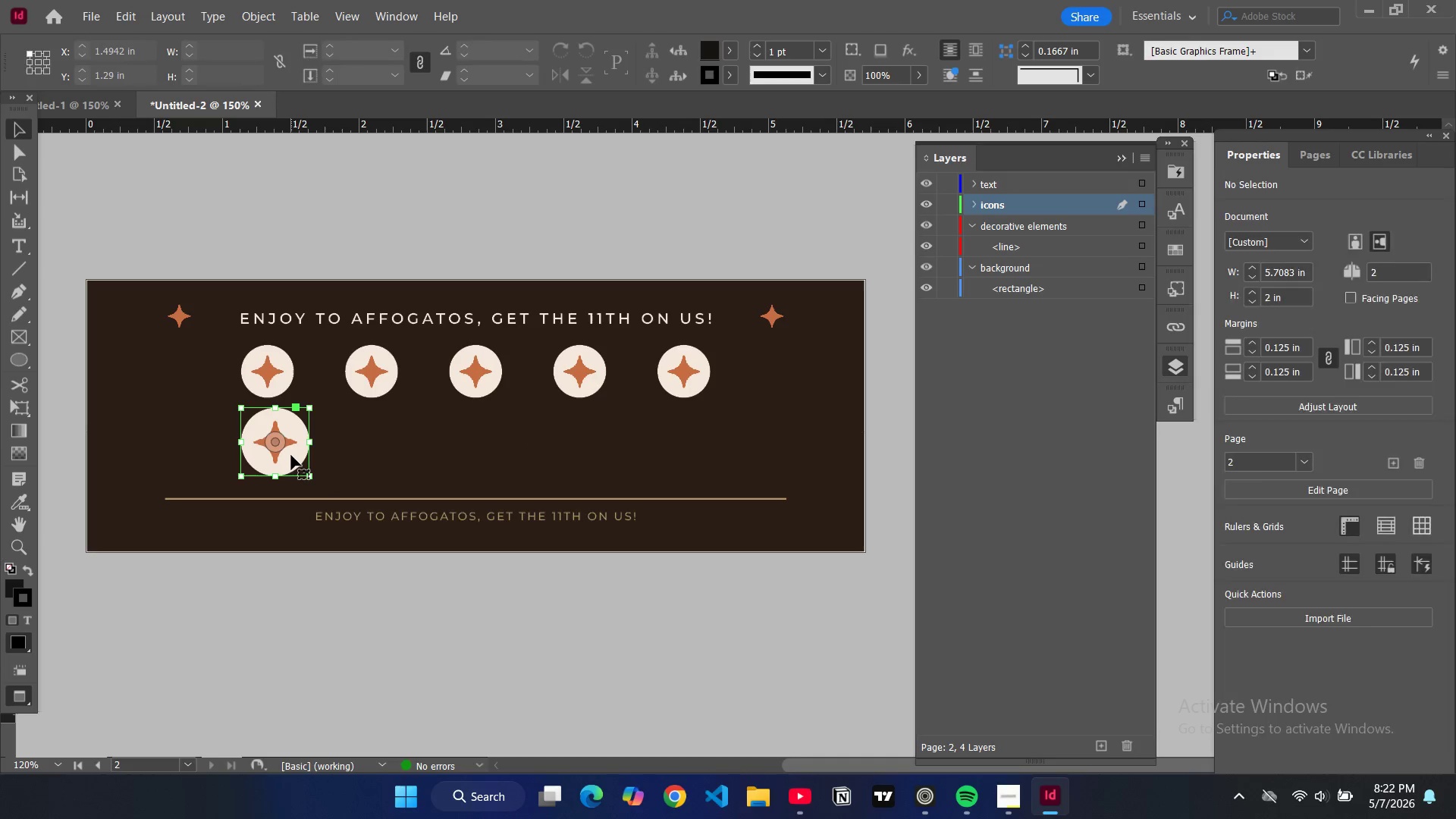 
key(Control+C)
 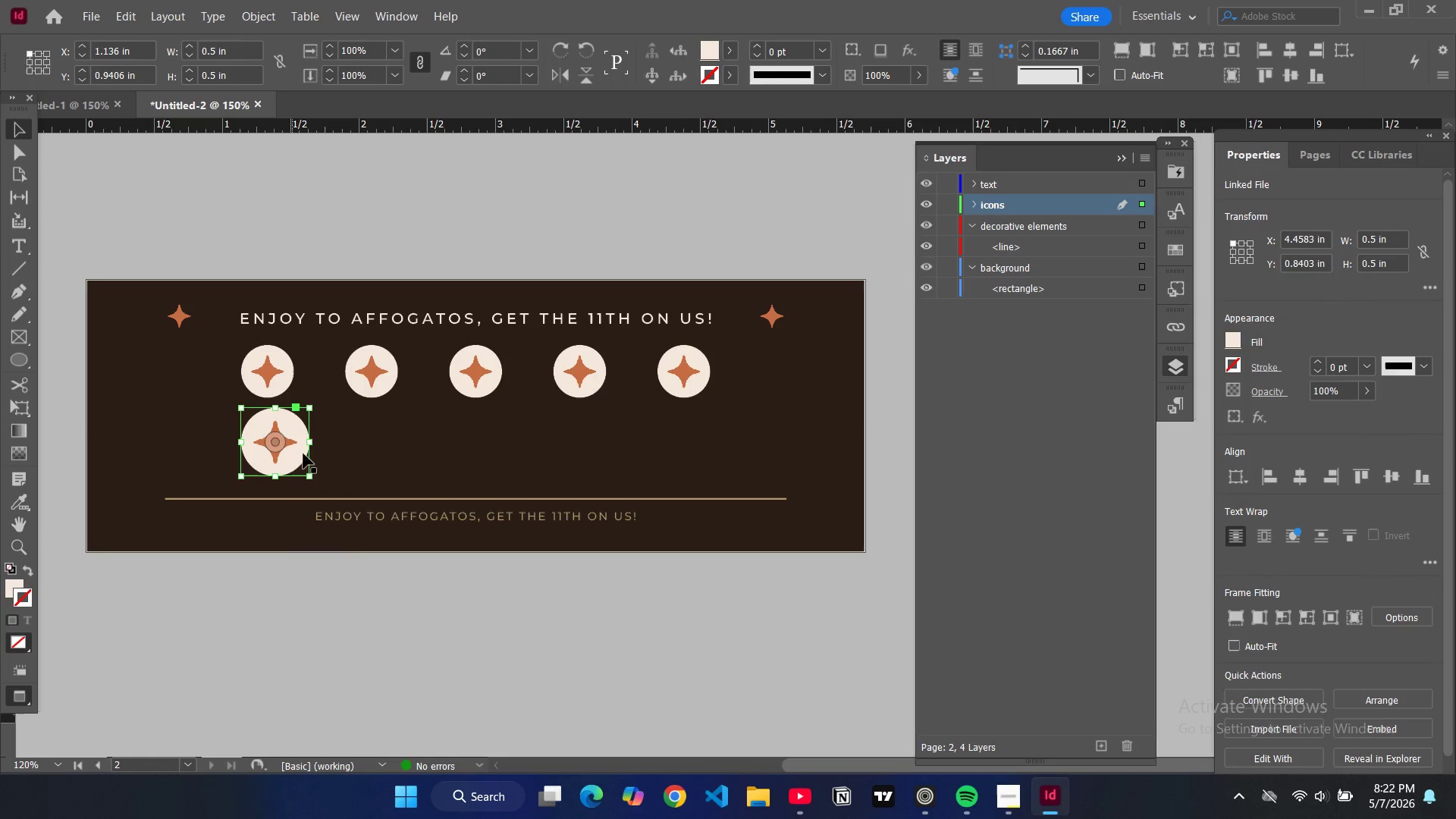 
key(Control+V)
 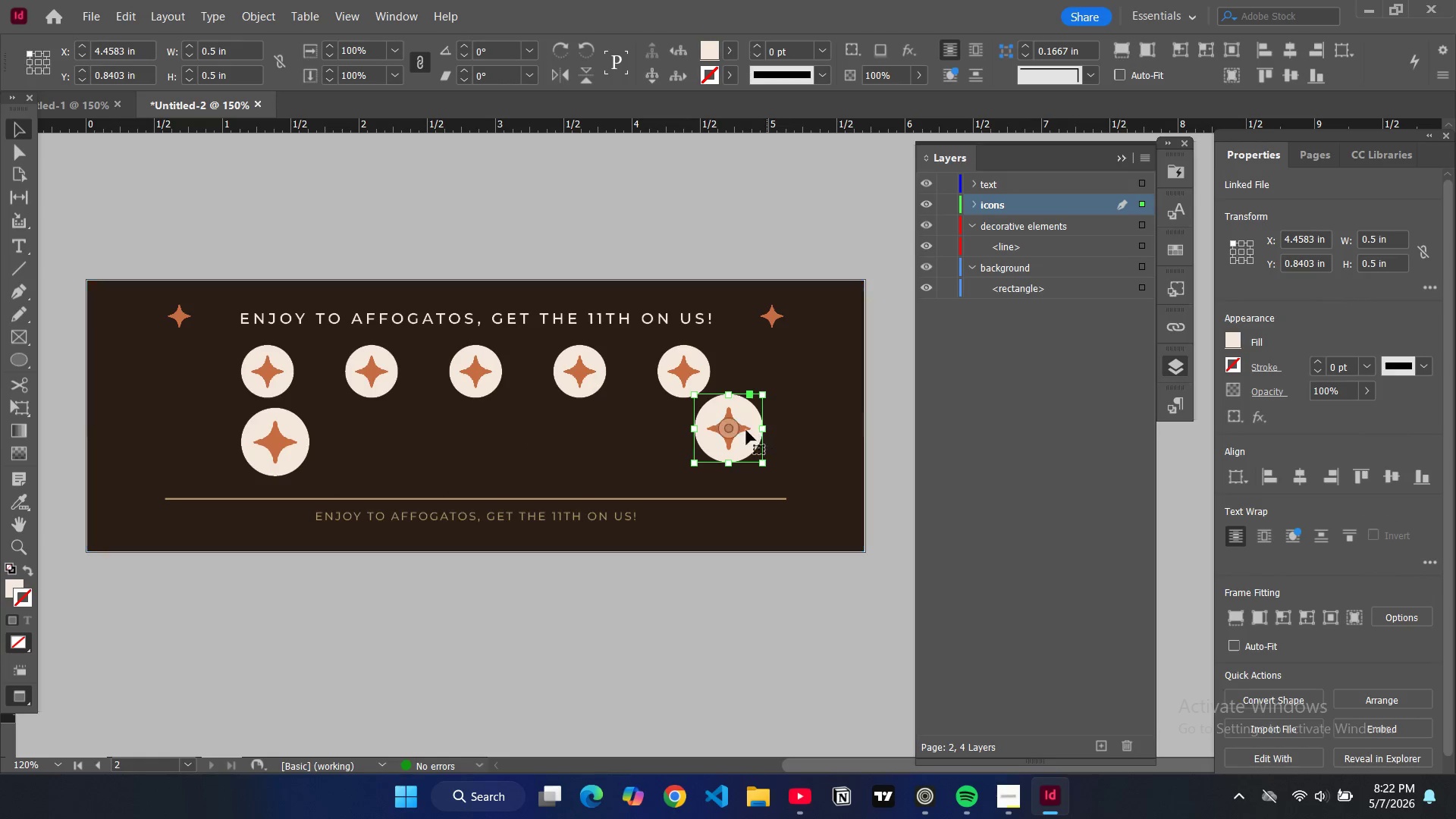 
left_click_drag(start_coordinate=[742, 430], to_coordinate=[404, 444])
 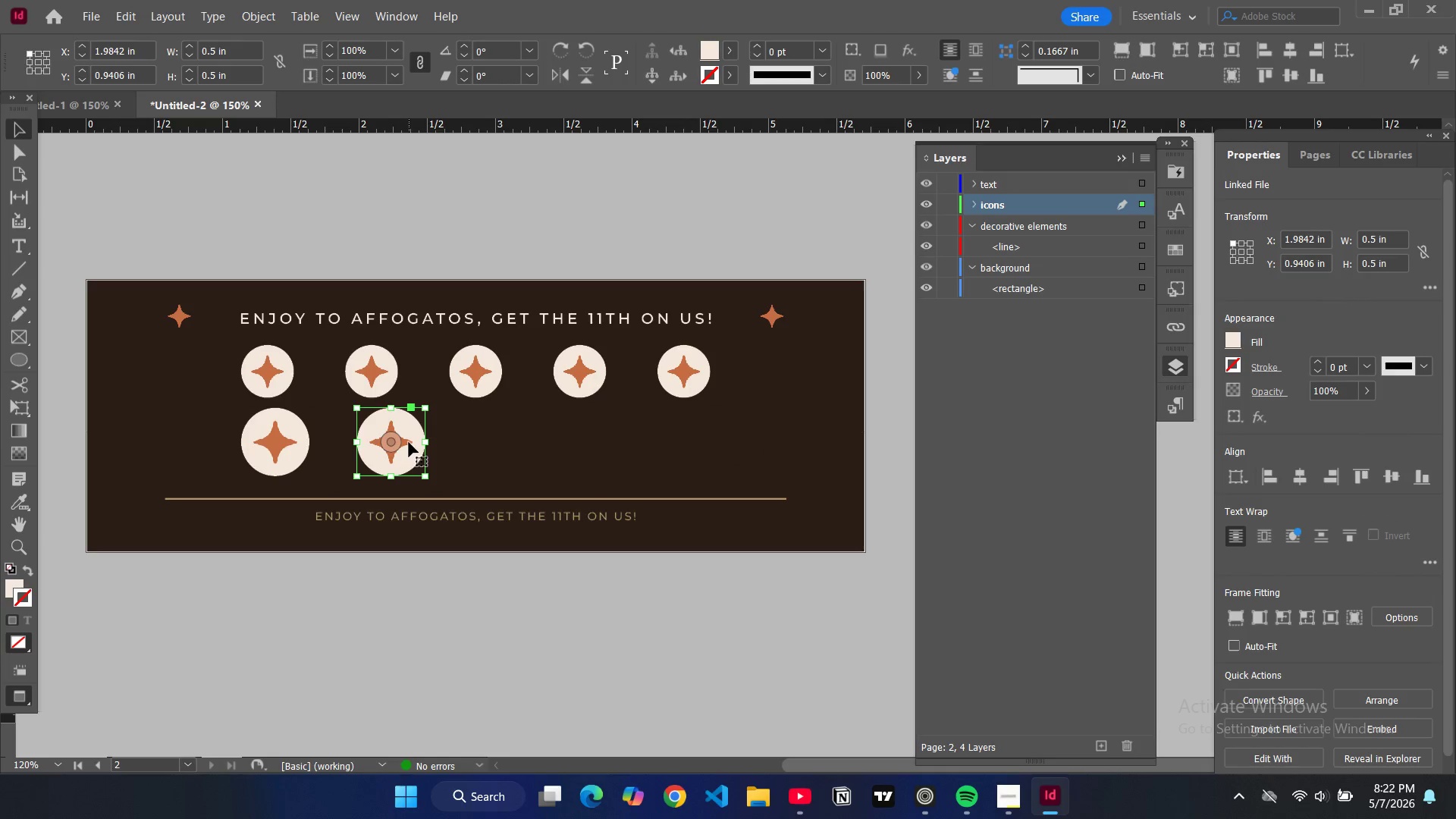 
key(Control+ControlLeft)
 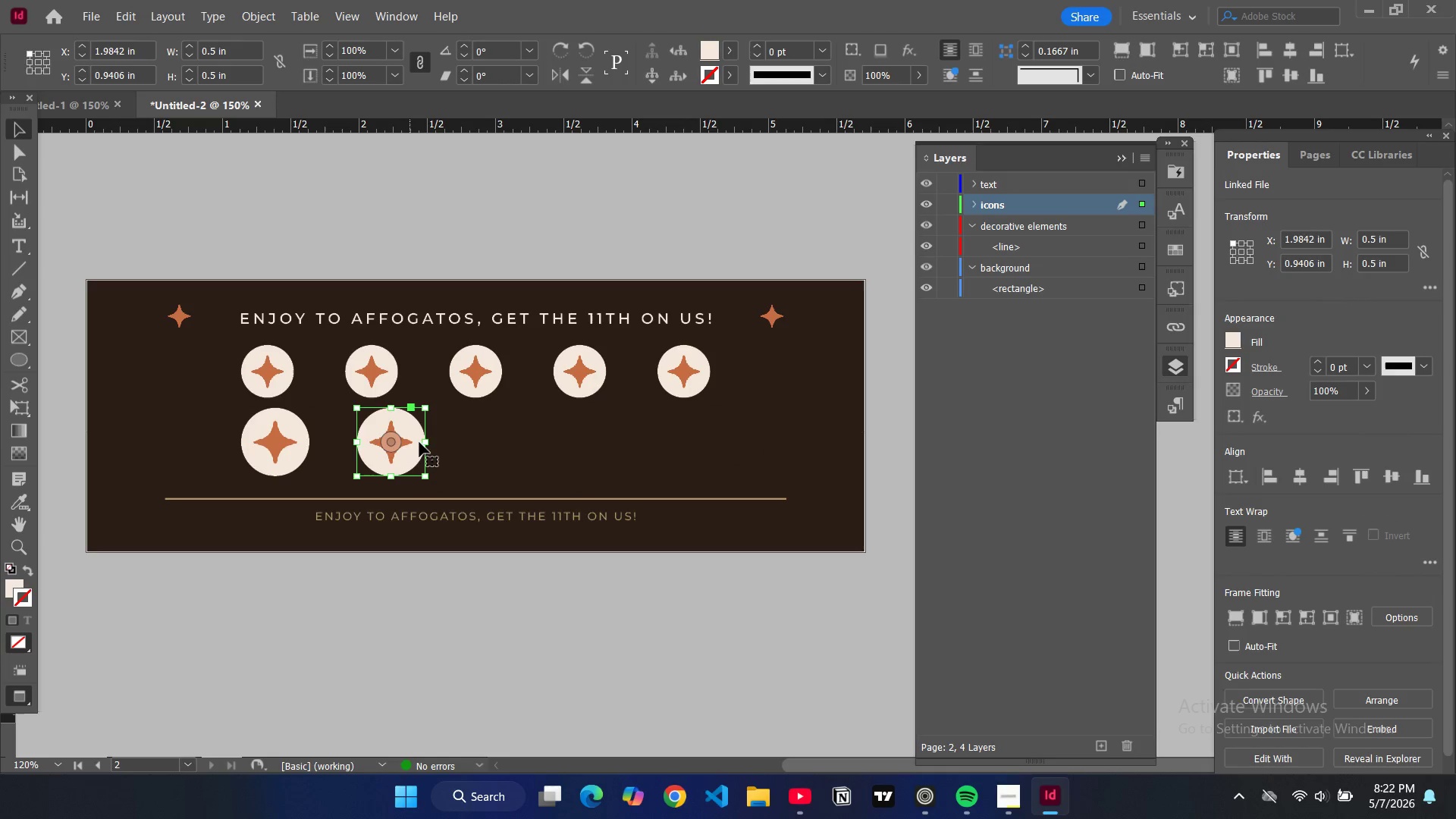 
key(Control+V)
 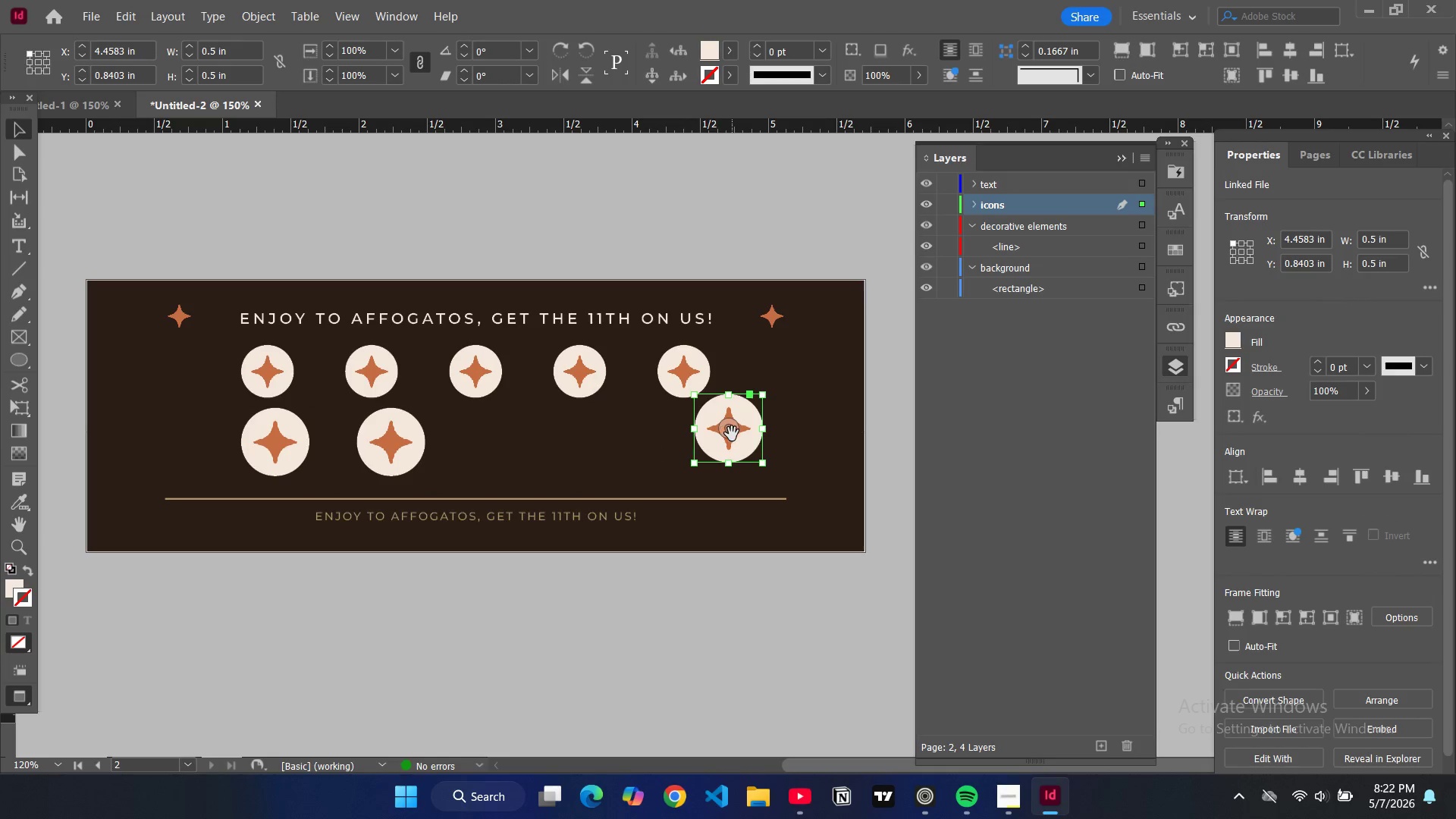 
left_click_drag(start_coordinate=[732, 434], to_coordinate=[504, 450])
 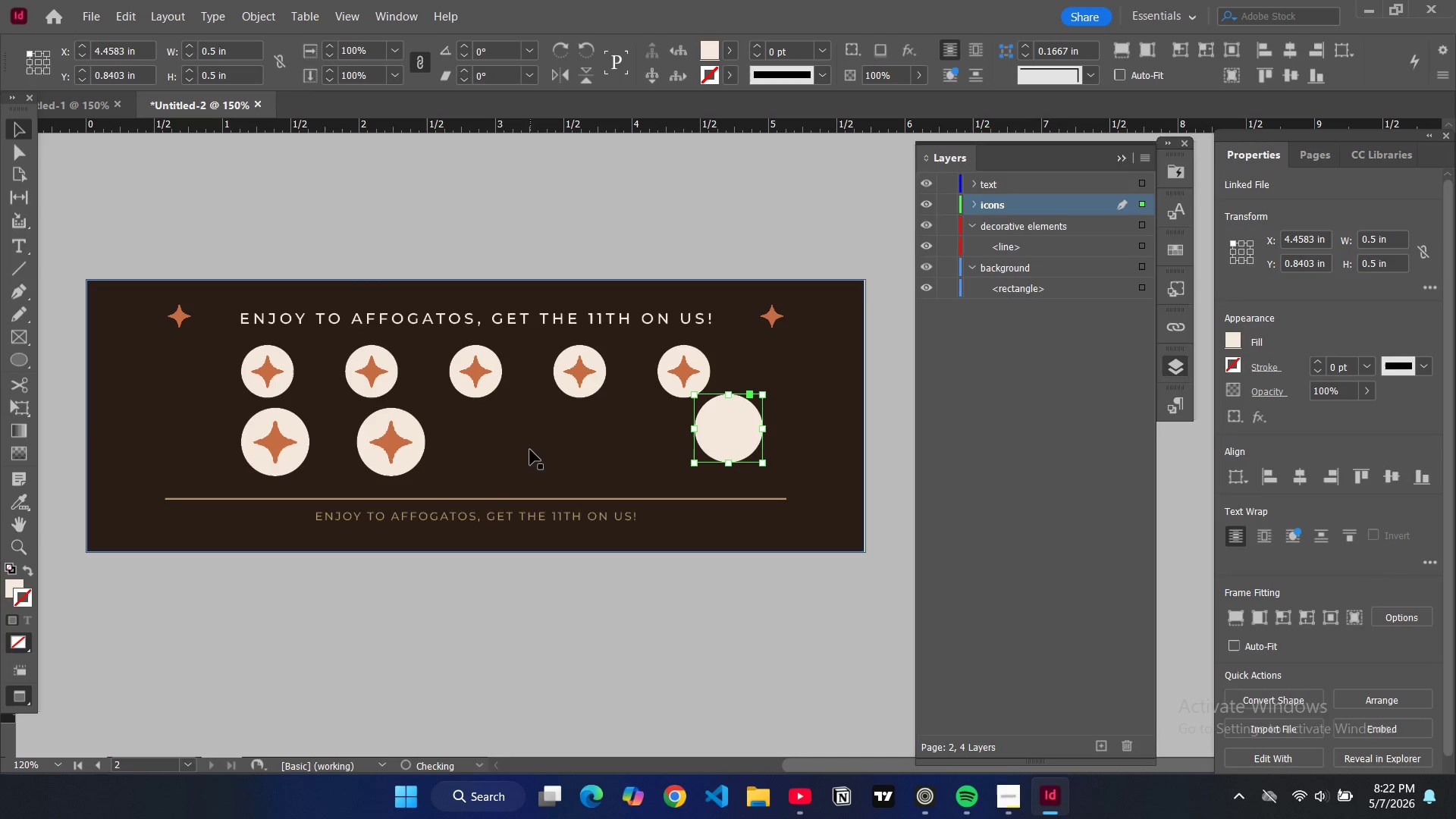 
key(Control+Z)
 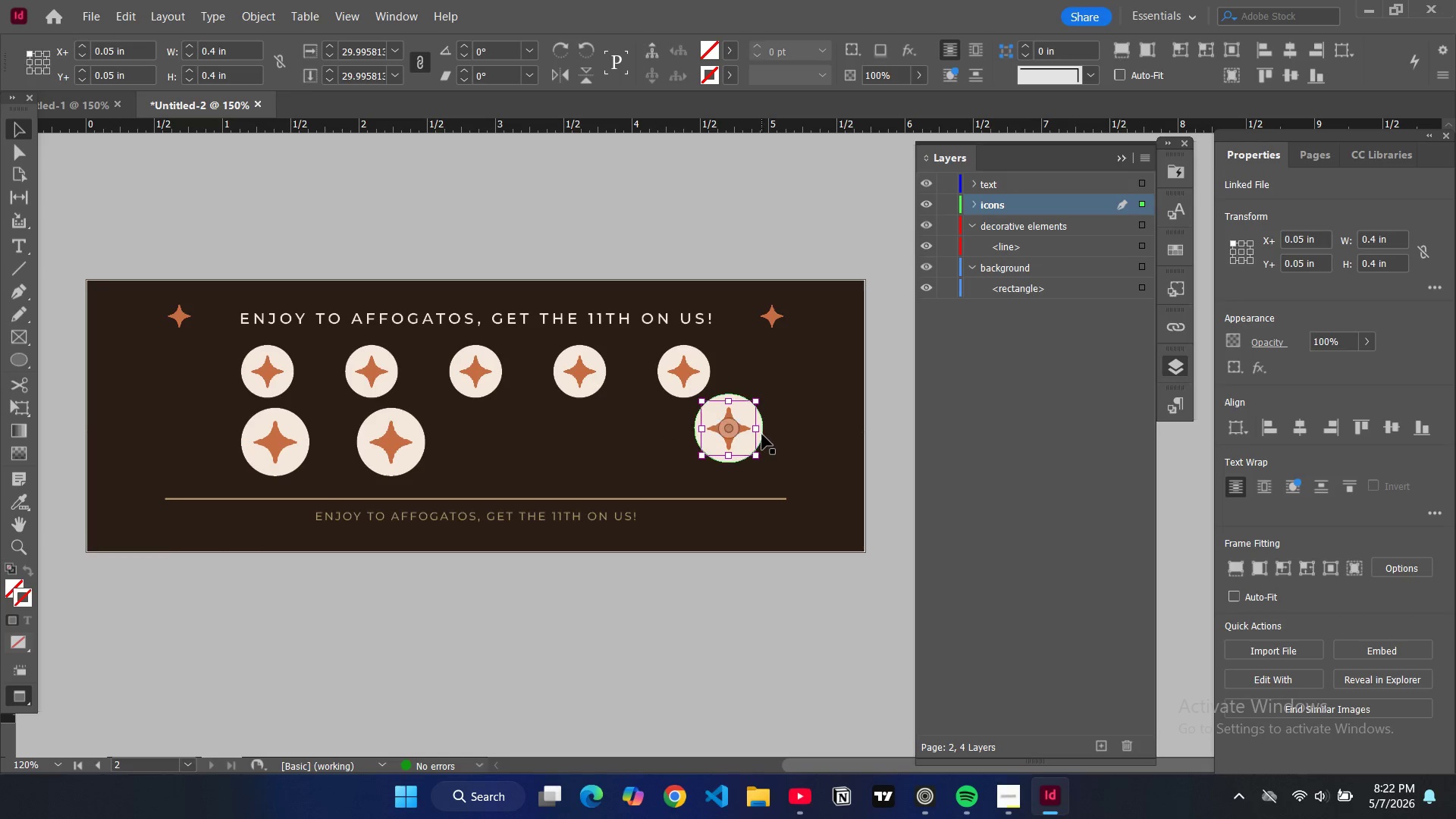 
left_click([762, 435])
 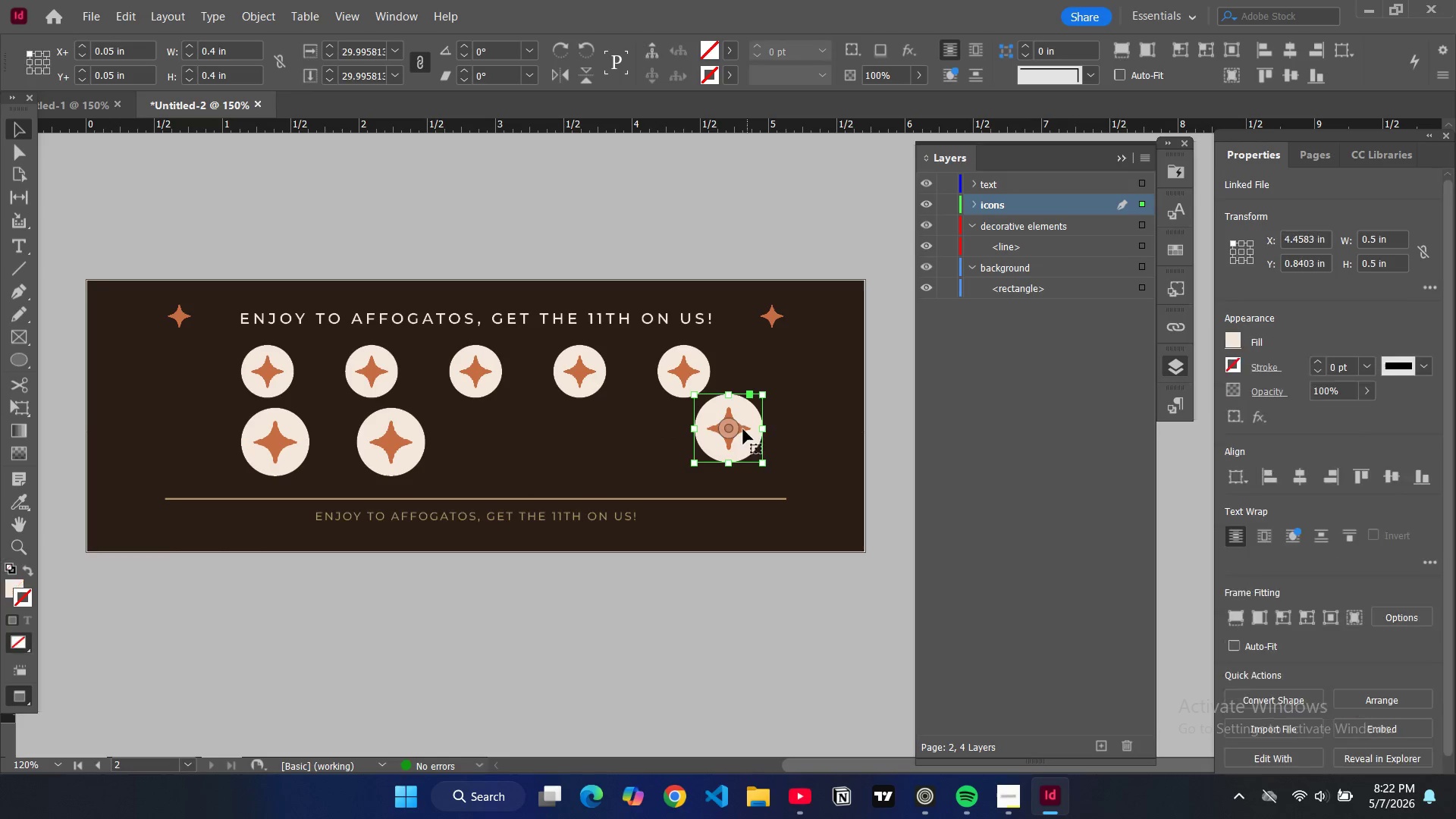 
left_click_drag(start_coordinate=[743, 429], to_coordinate=[530, 442])
 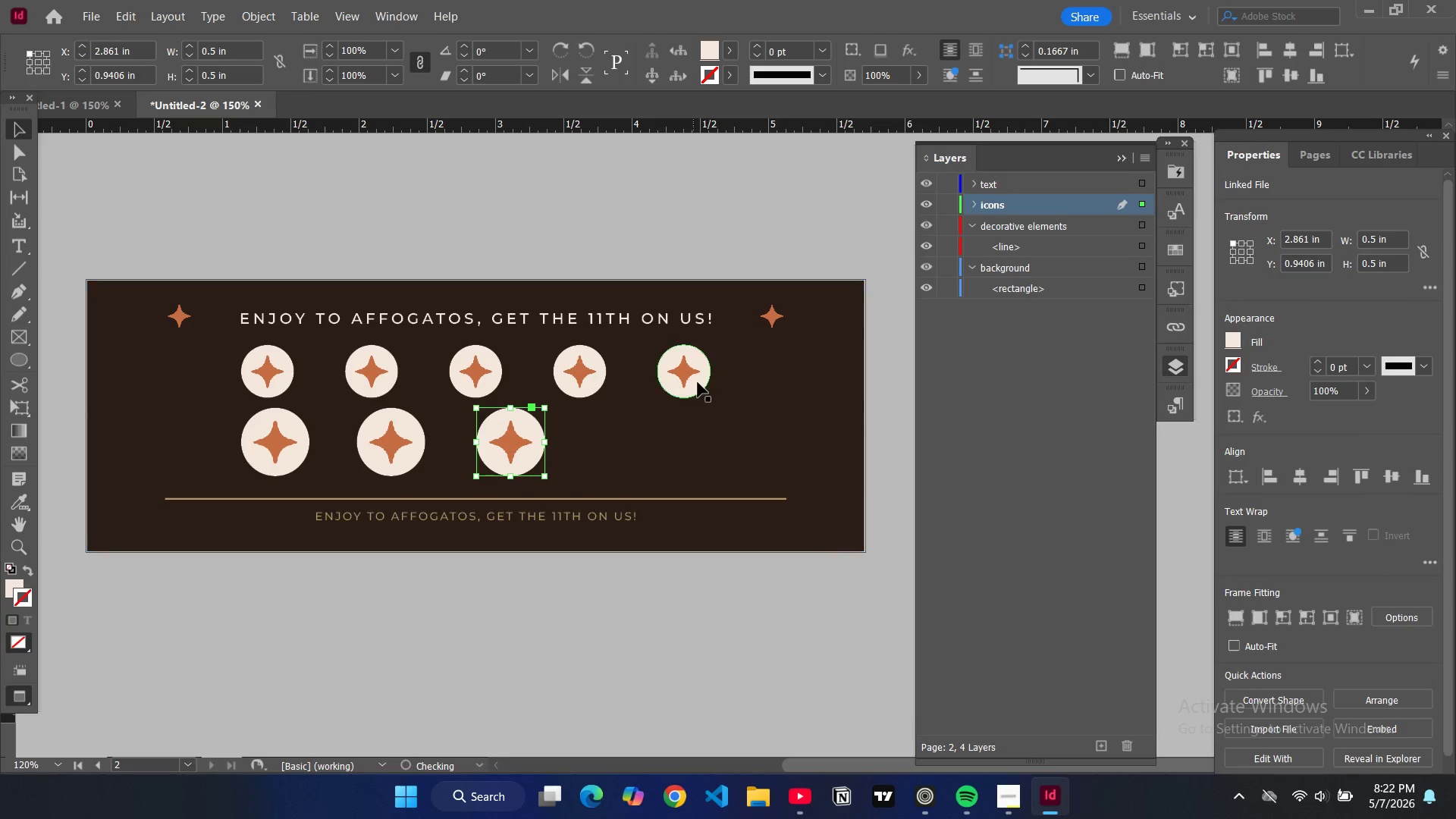 
left_click([698, 382])
 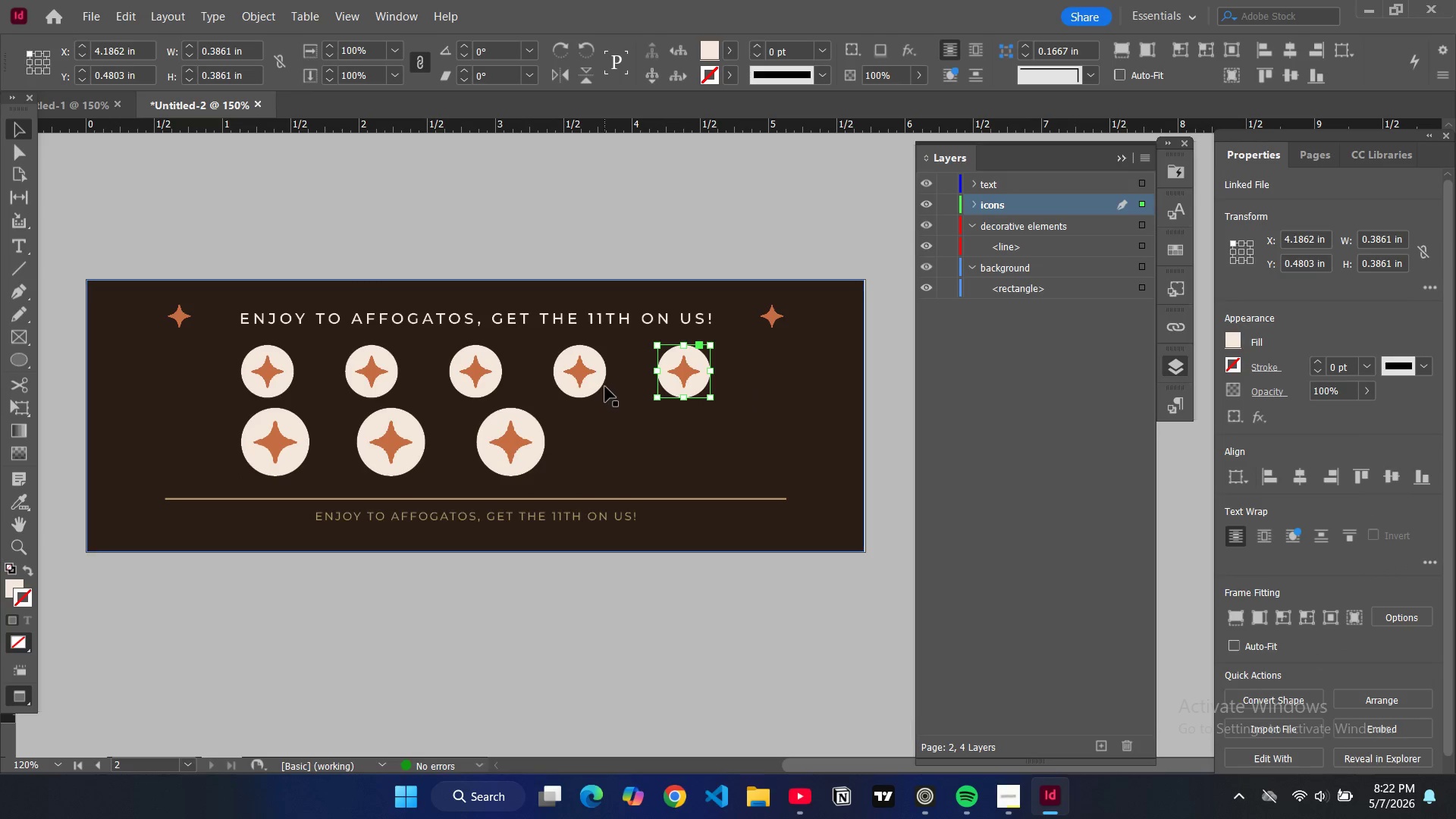 
key(Backspace)
 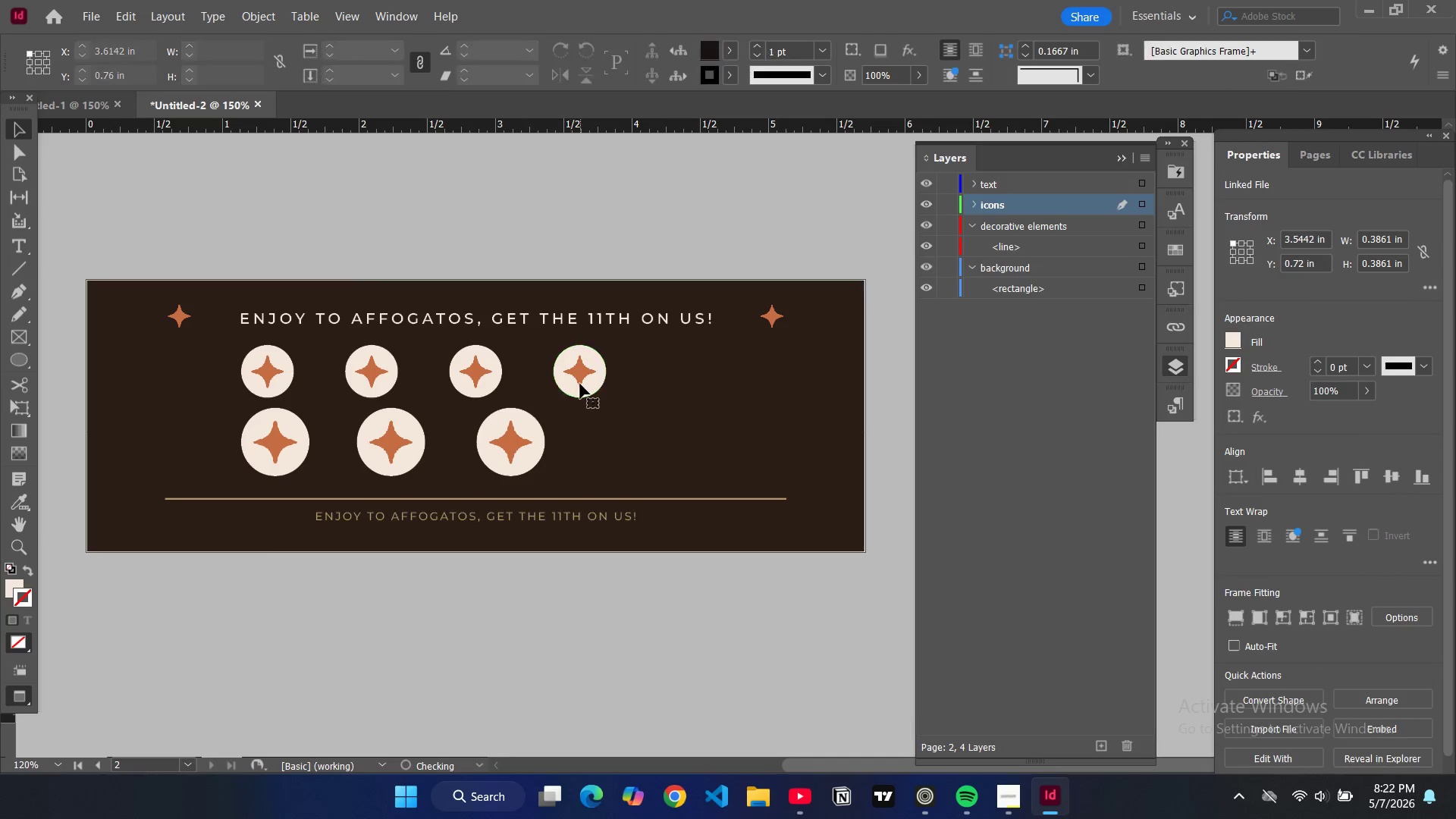 
left_click([580, 384])
 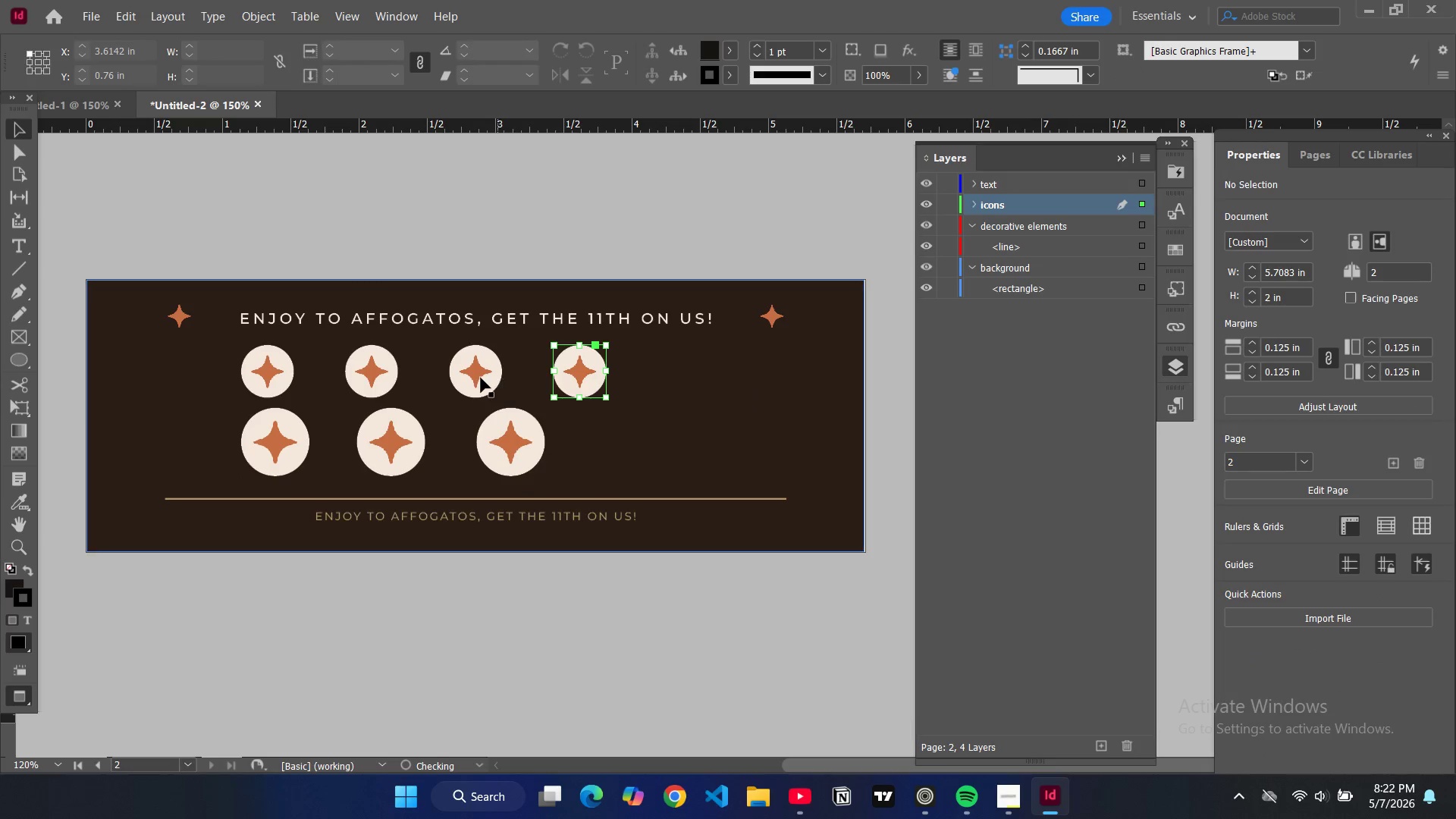 
key(Backspace)
 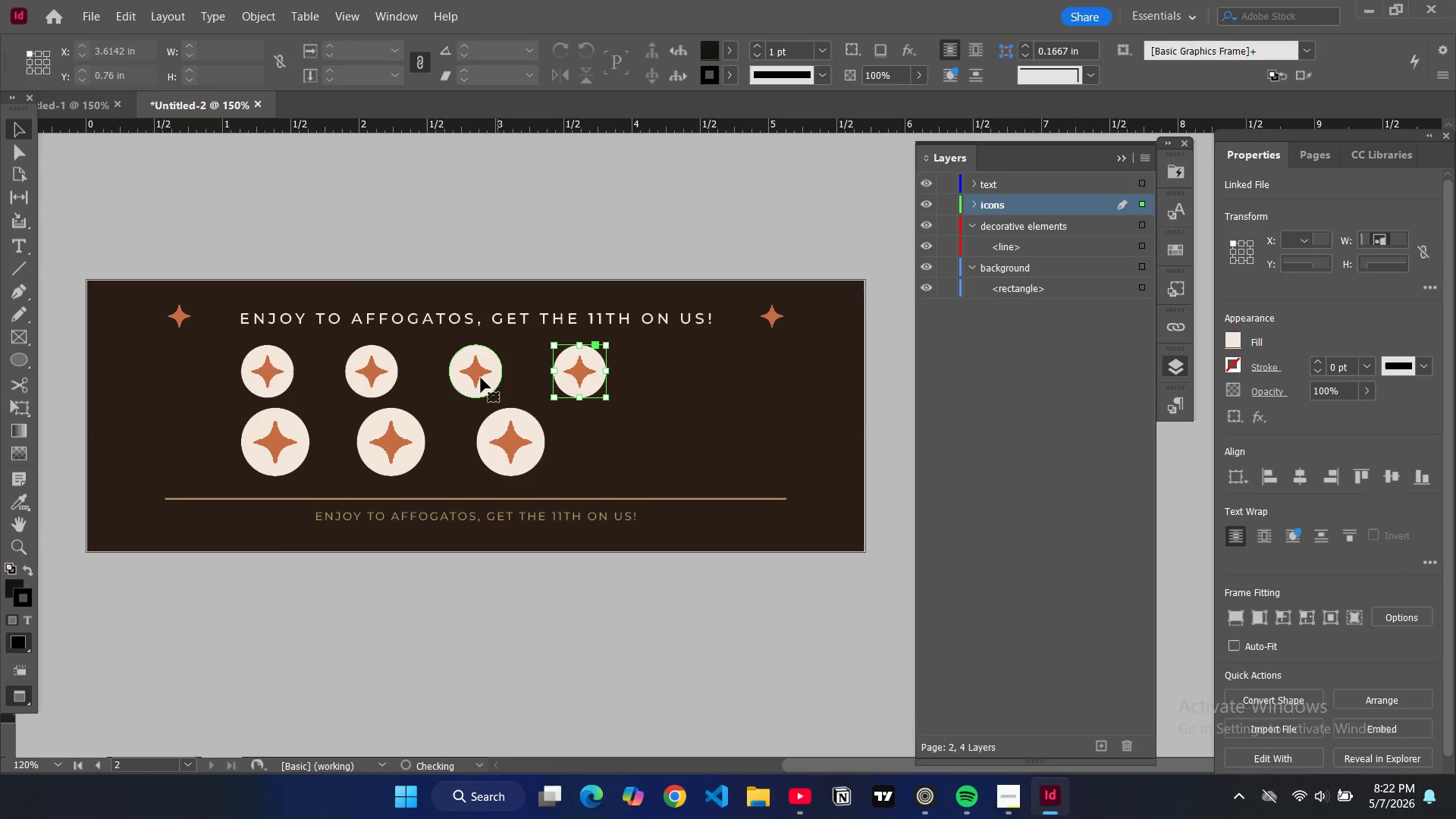 
left_click([481, 378])
 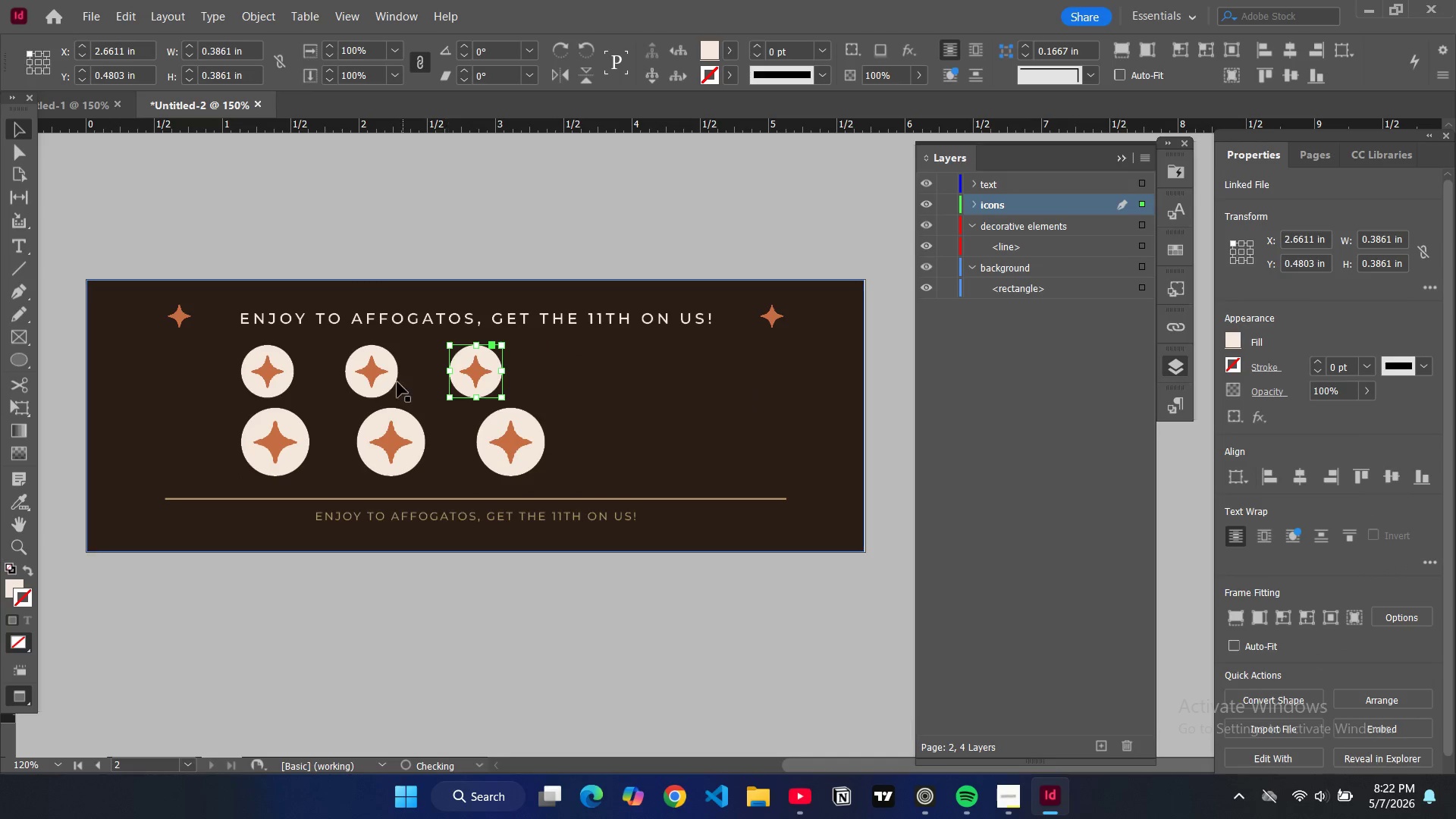 
key(Backspace)
 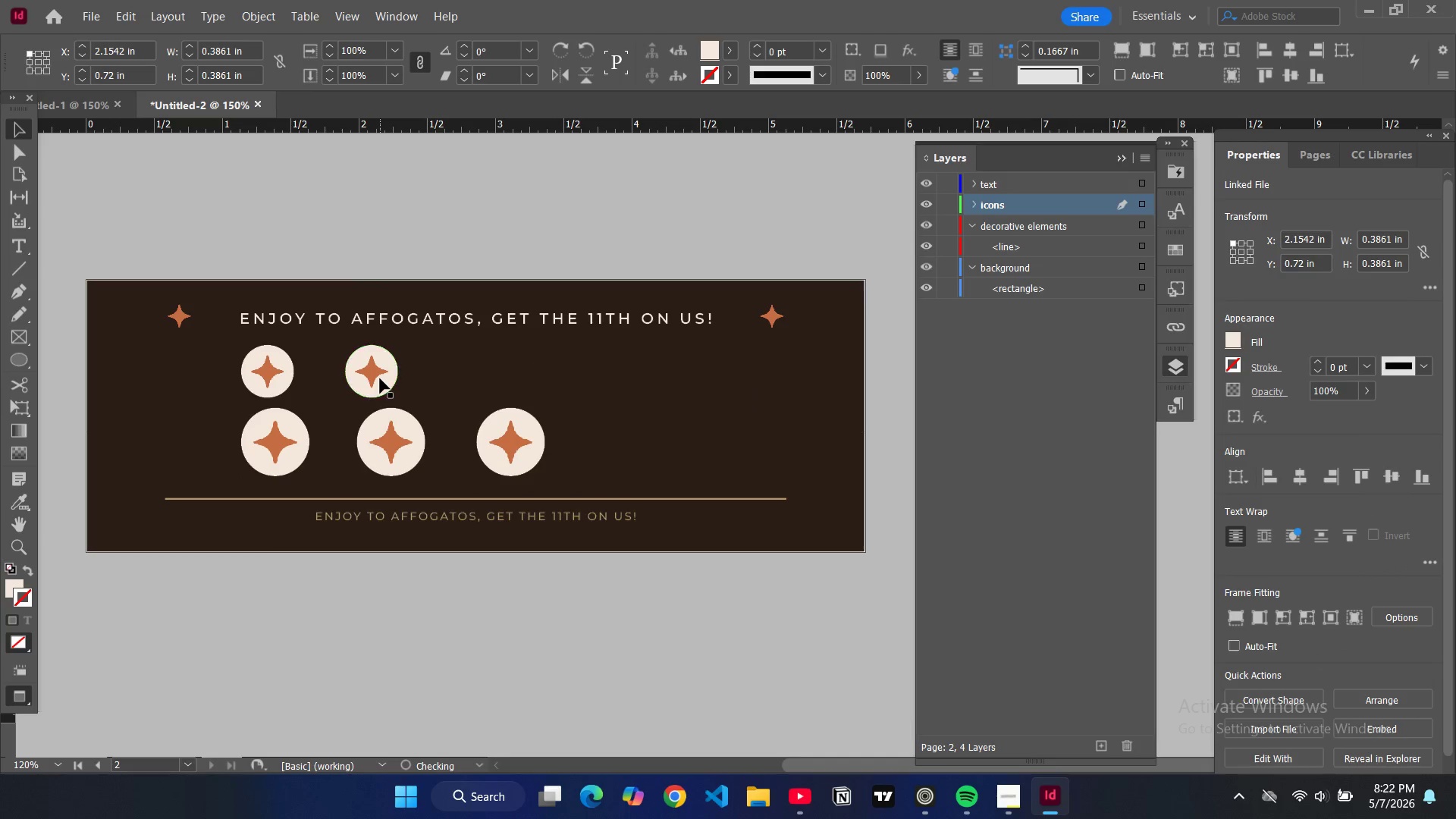 
left_click([380, 378])
 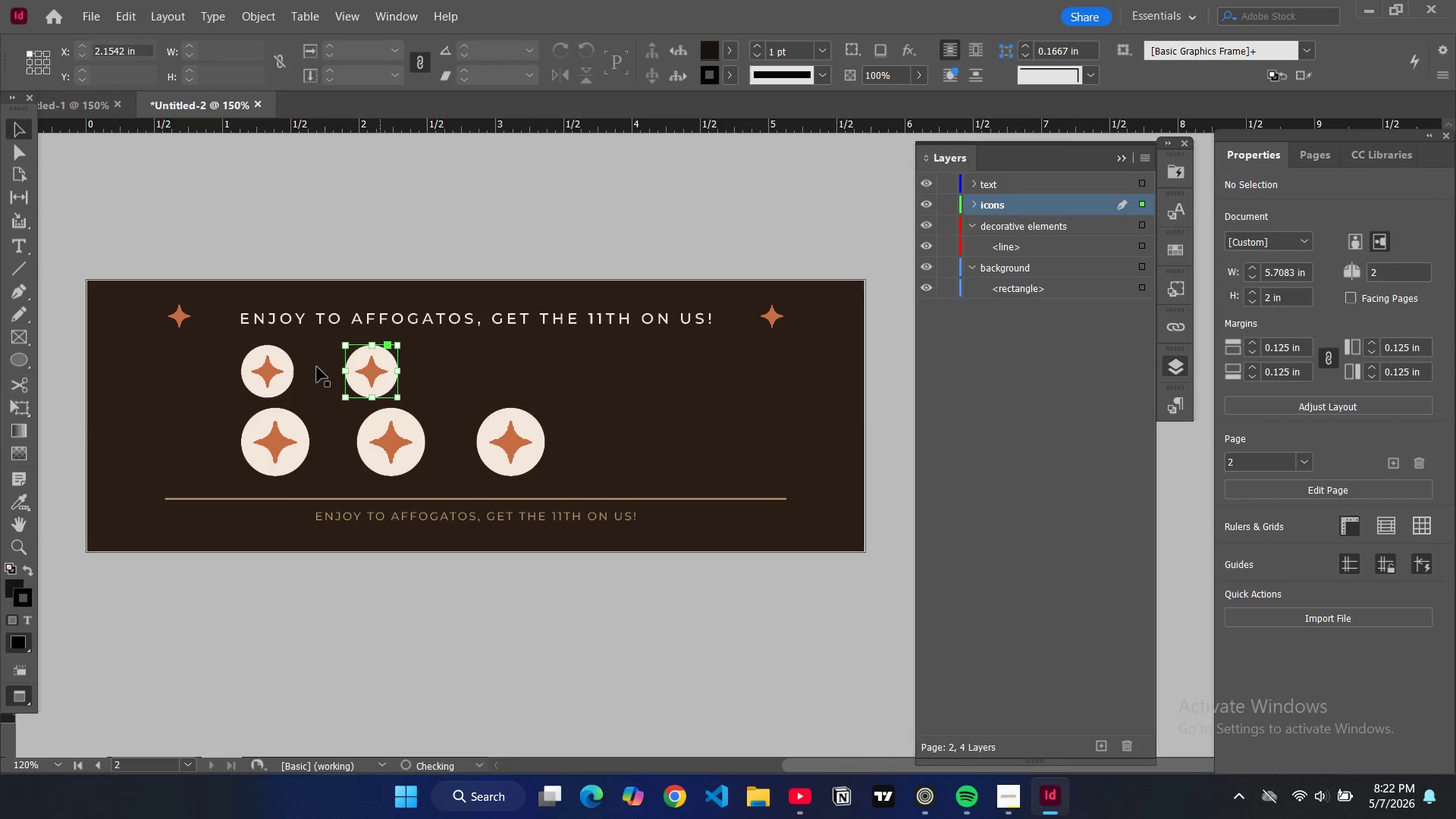 
key(Backspace)
 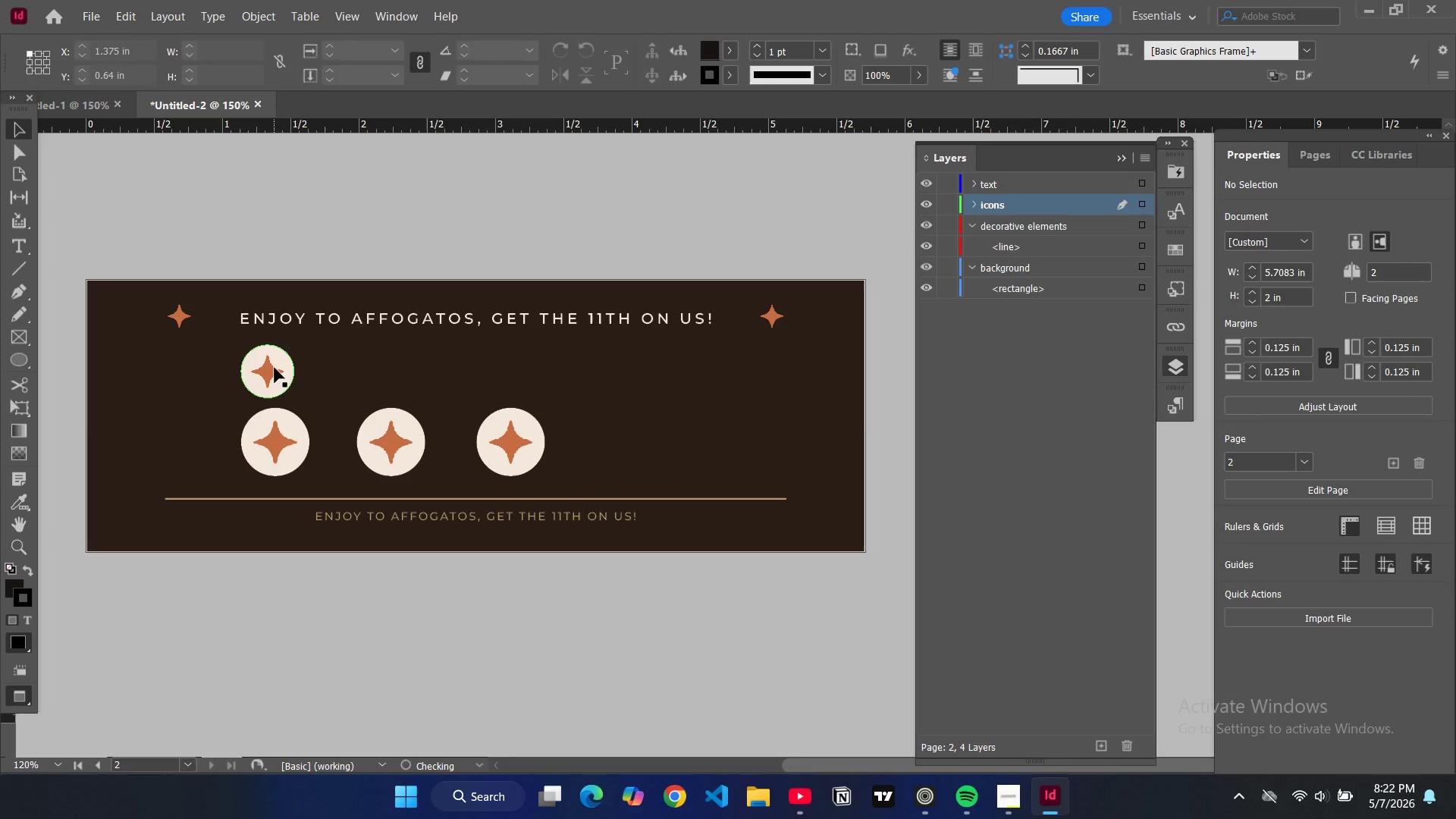 
left_click([275, 368])
 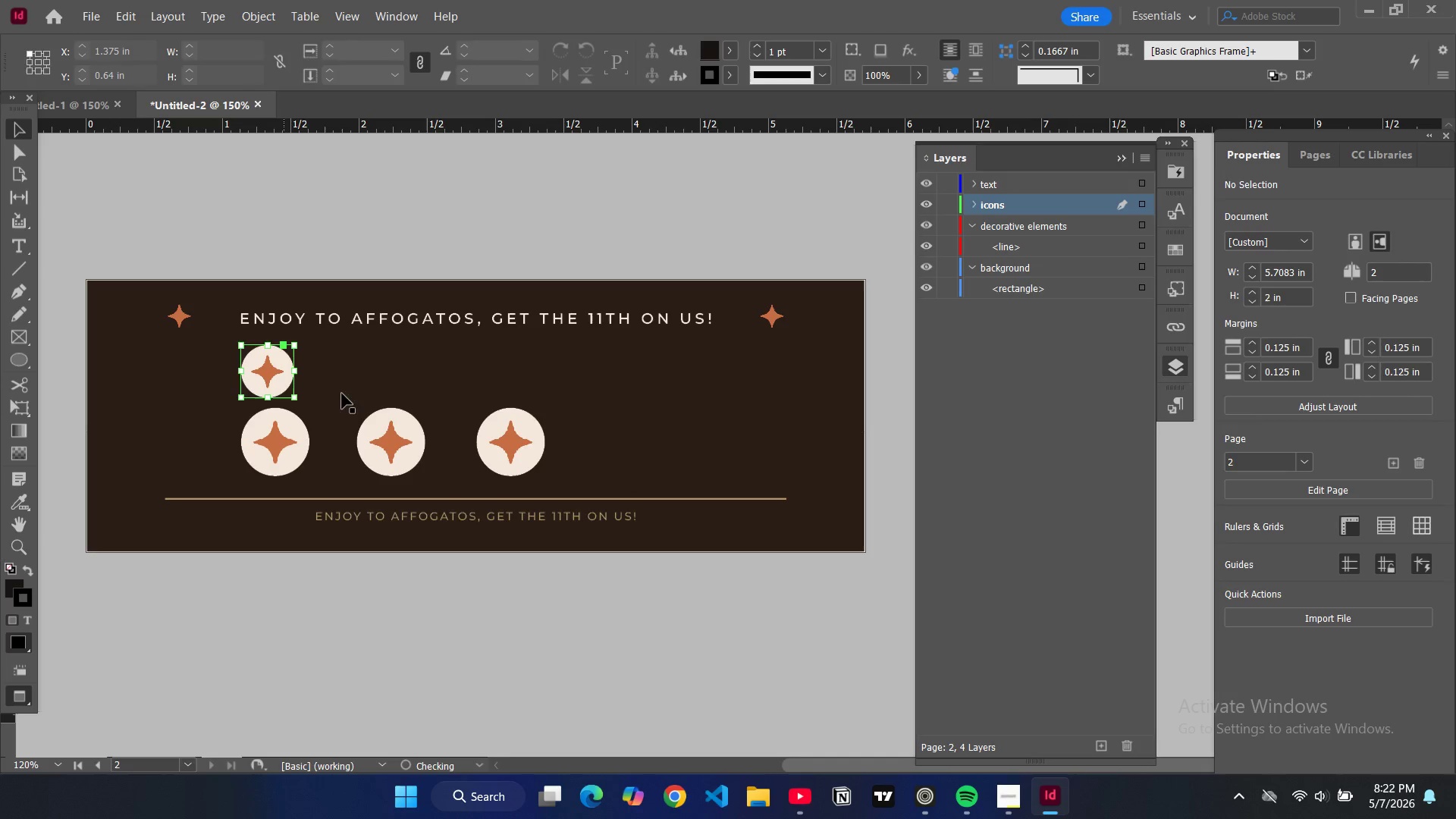 
key(Backspace)
 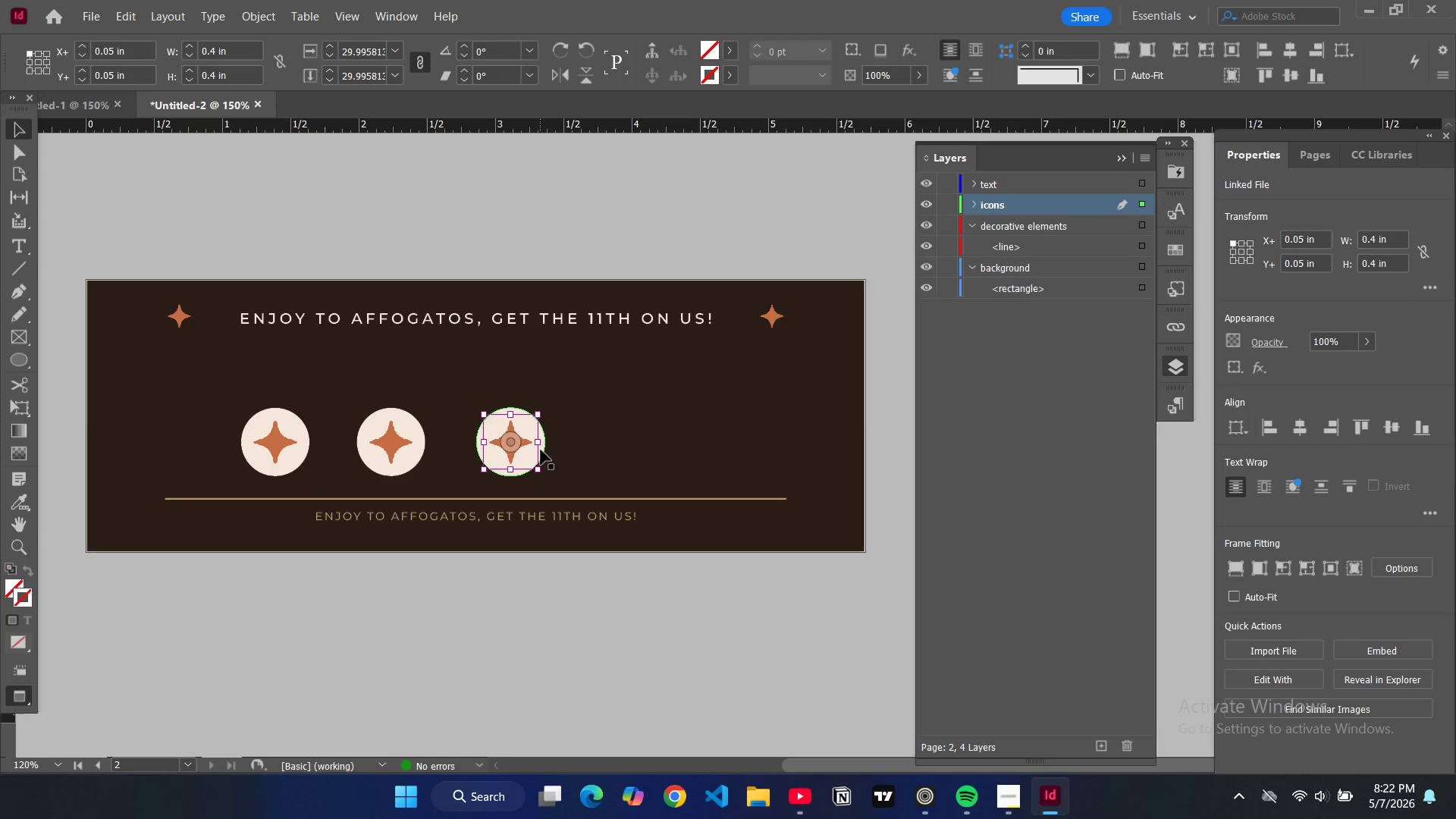 
left_click([543, 447])
 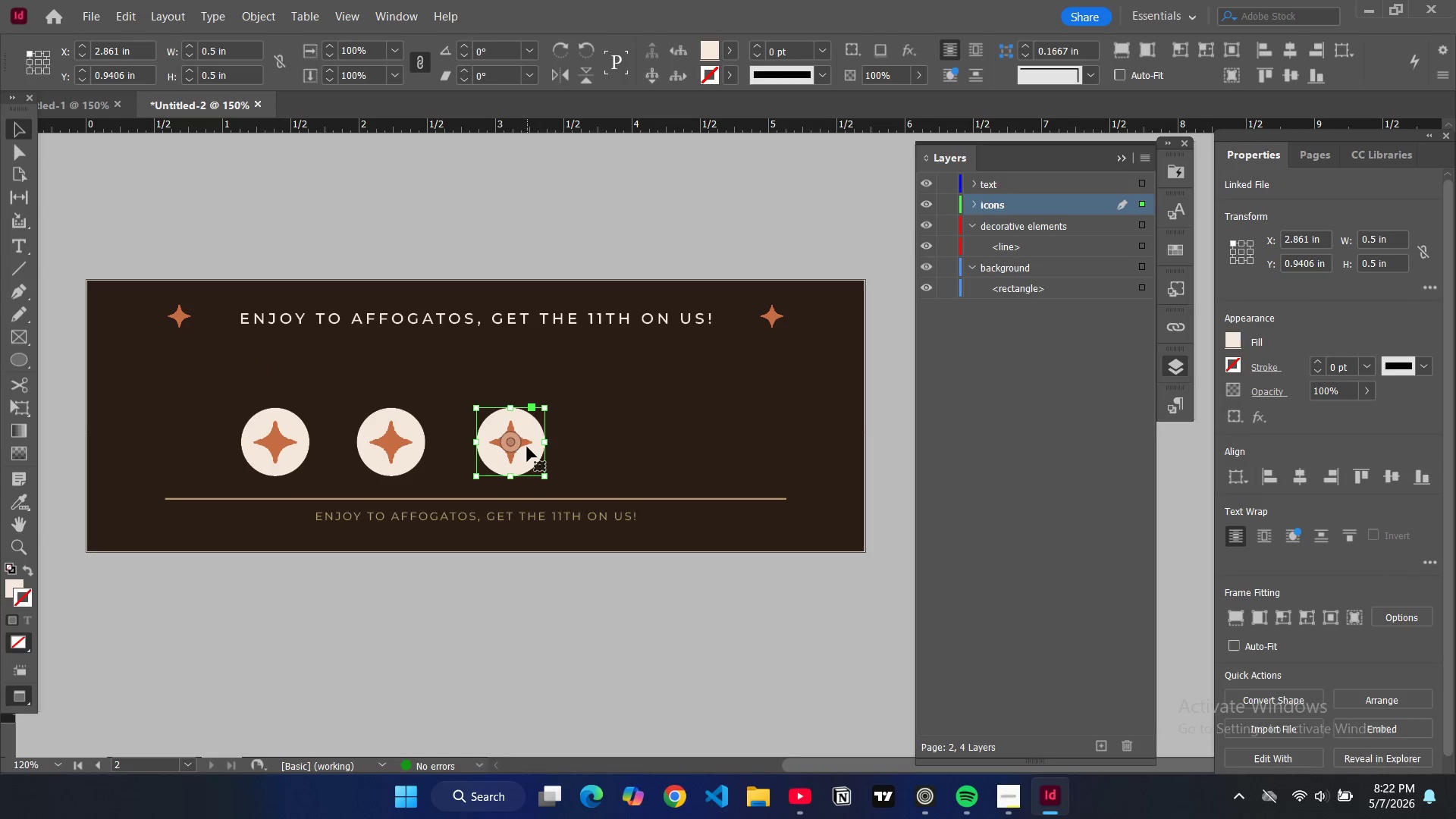 
left_click_drag(start_coordinate=[527, 447], to_coordinate=[521, 429])
 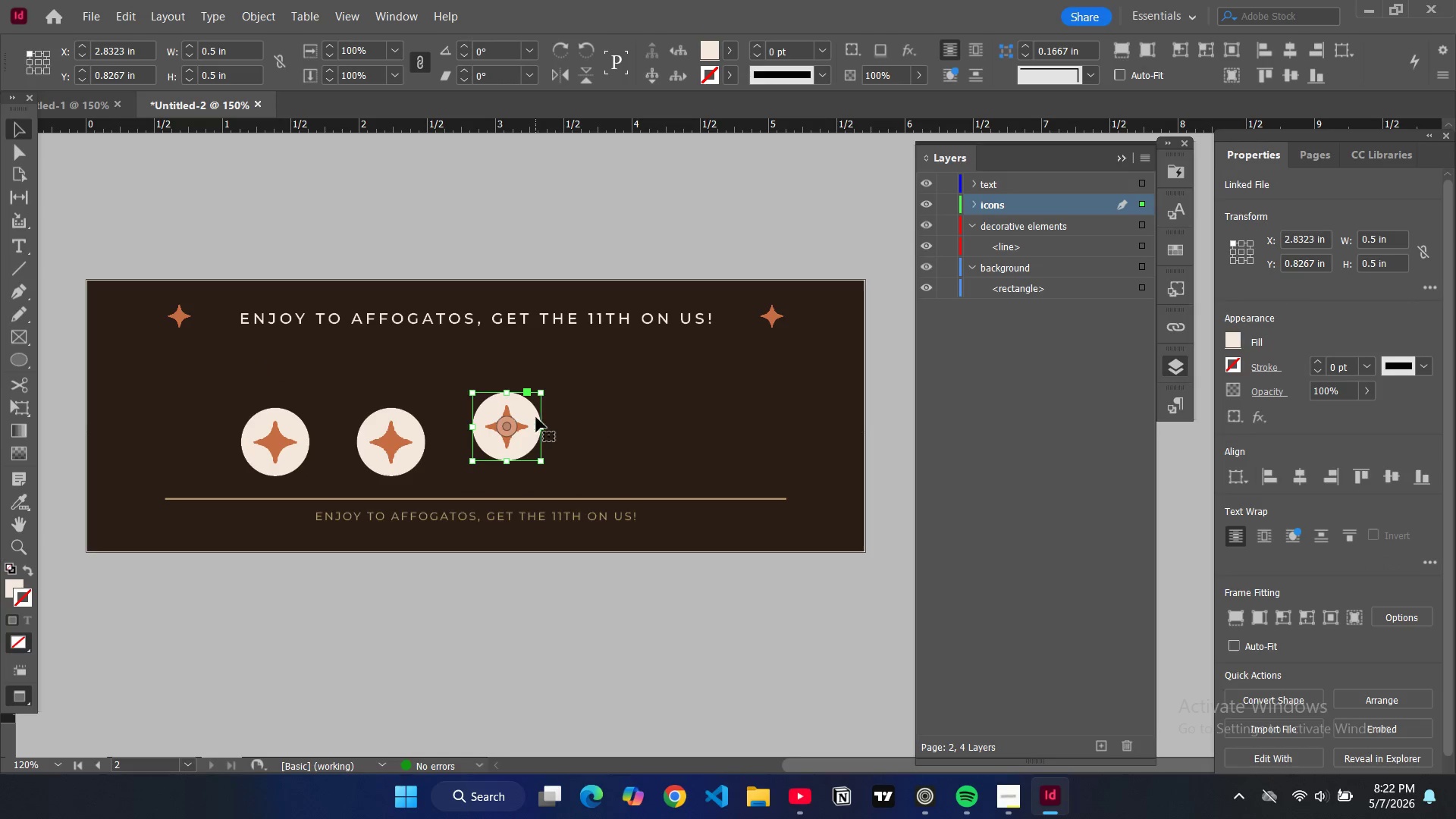 
left_click_drag(start_coordinate=[532, 416], to_coordinate=[526, 432])
 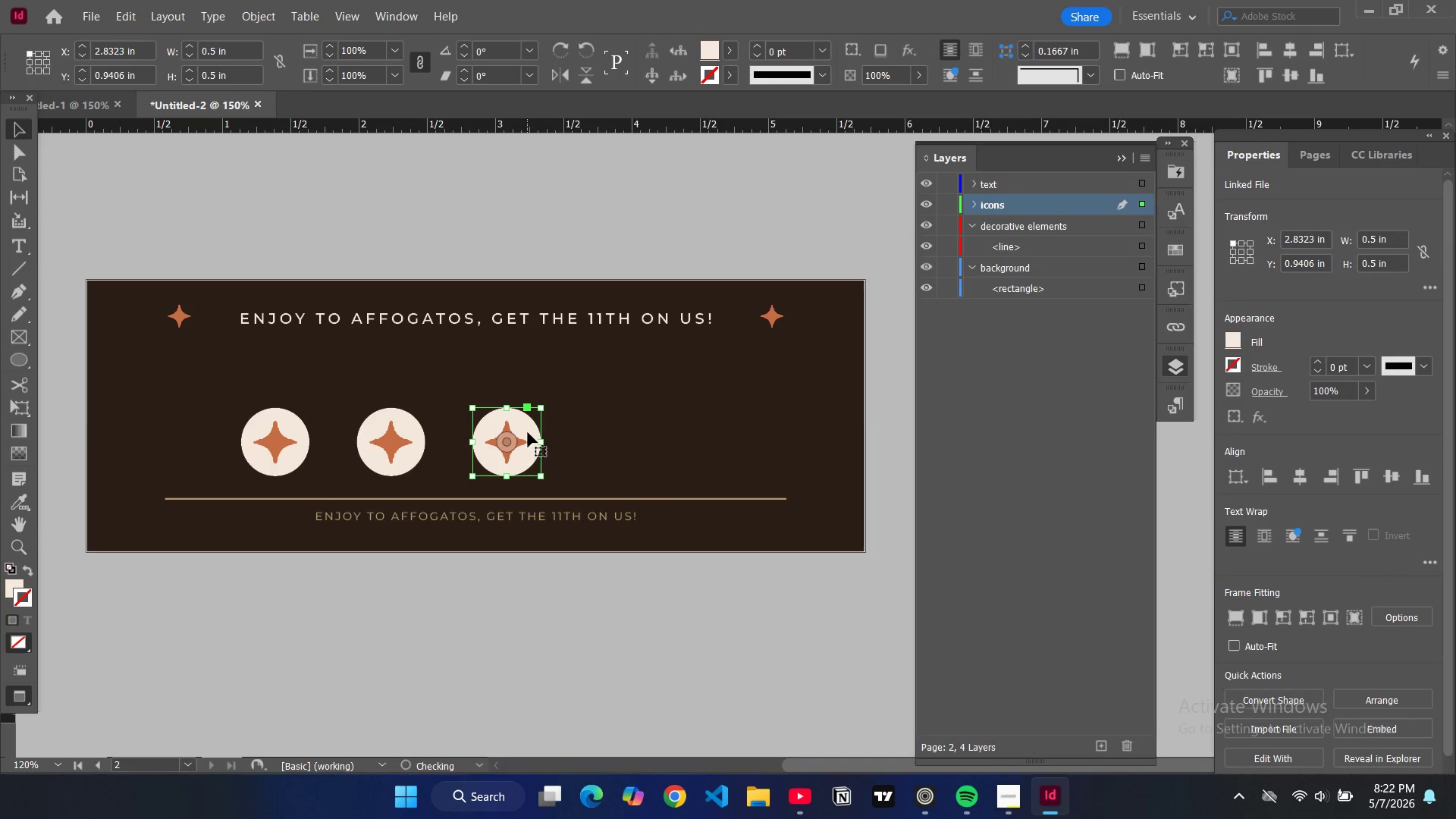 
key(Control+V)
 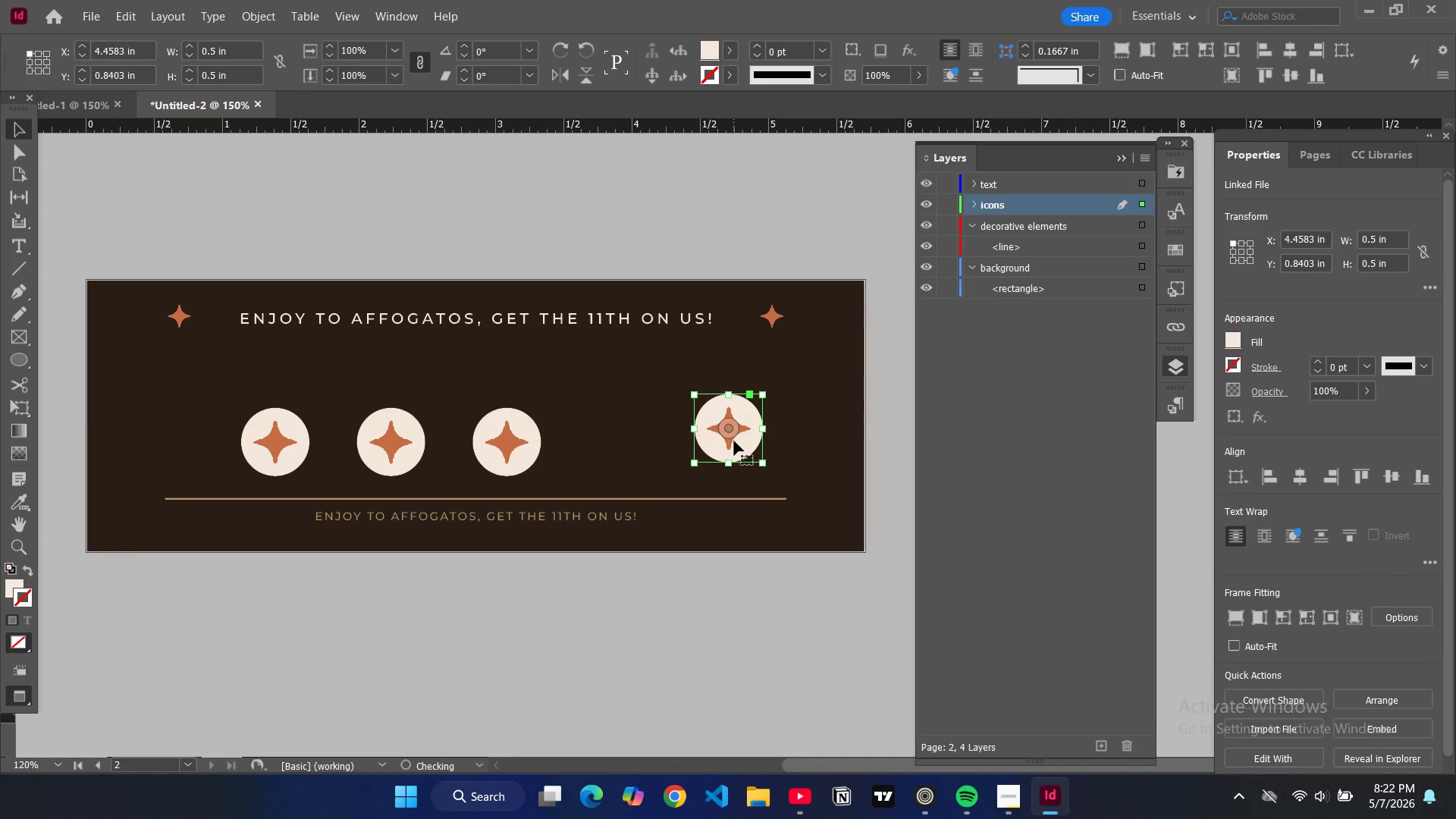 
left_click_drag(start_coordinate=[734, 441], to_coordinate=[623, 452])
 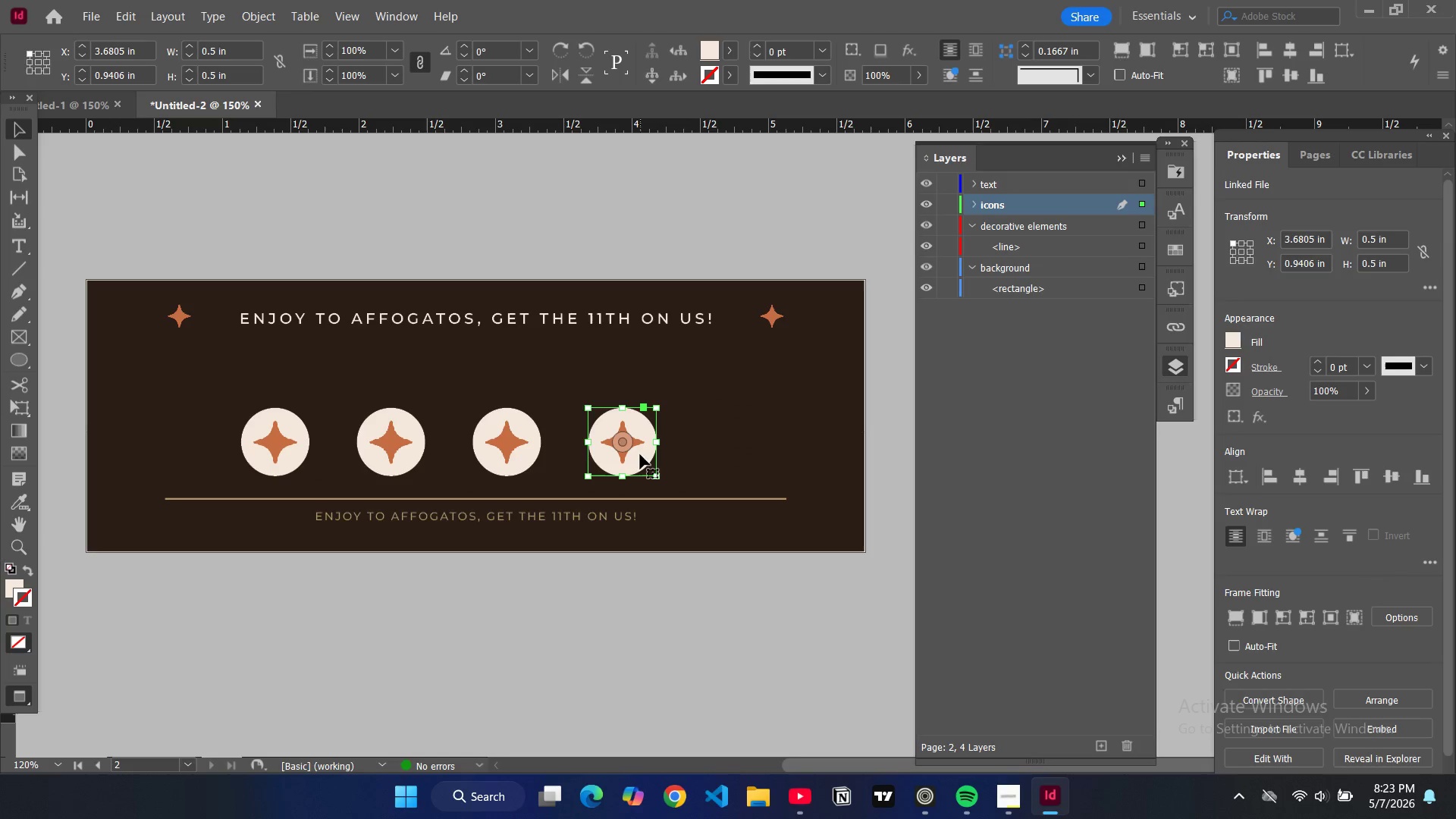 
key(Control+V)
 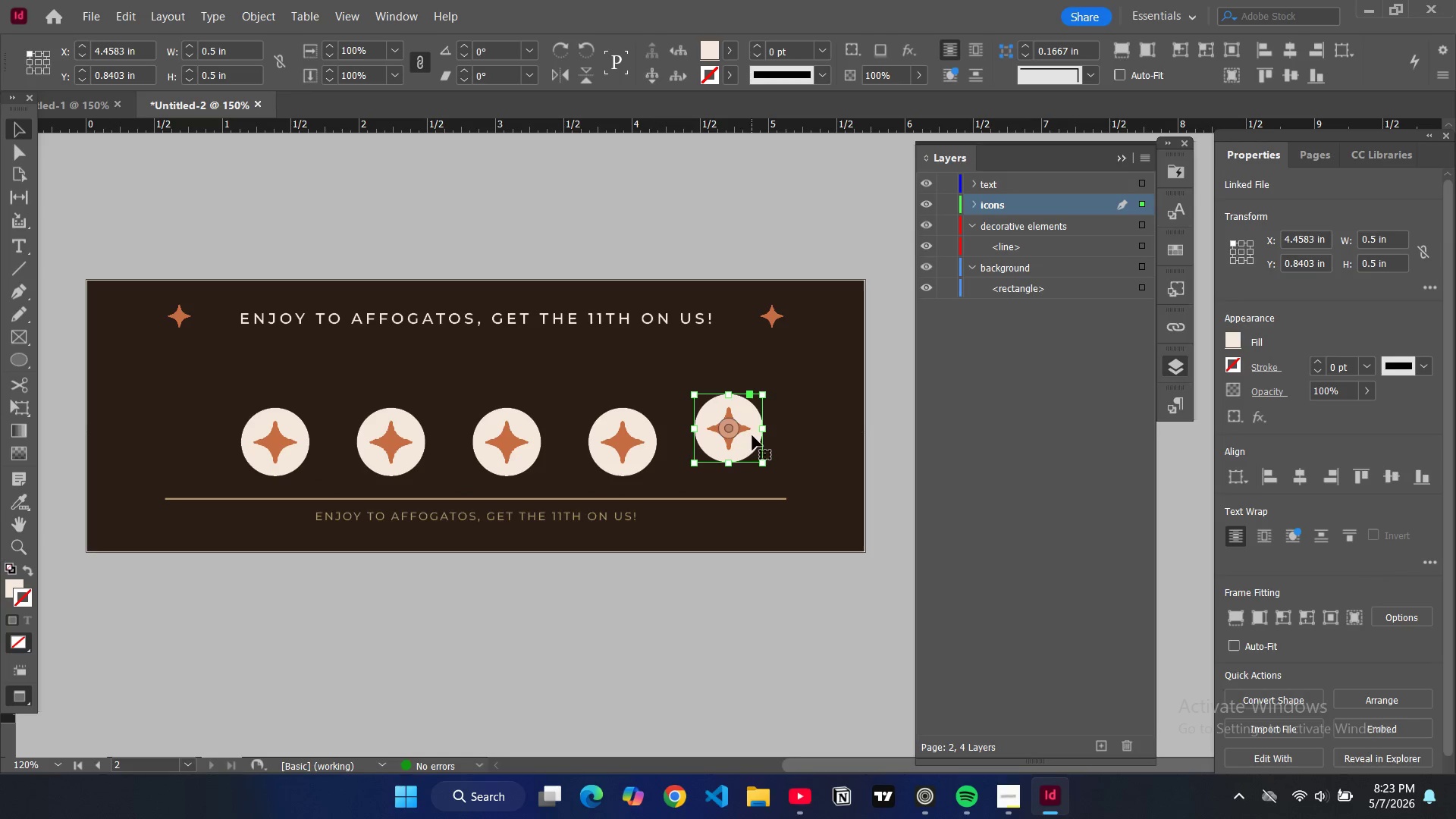 
left_click_drag(start_coordinate=[753, 435], to_coordinate=[755, 449])
 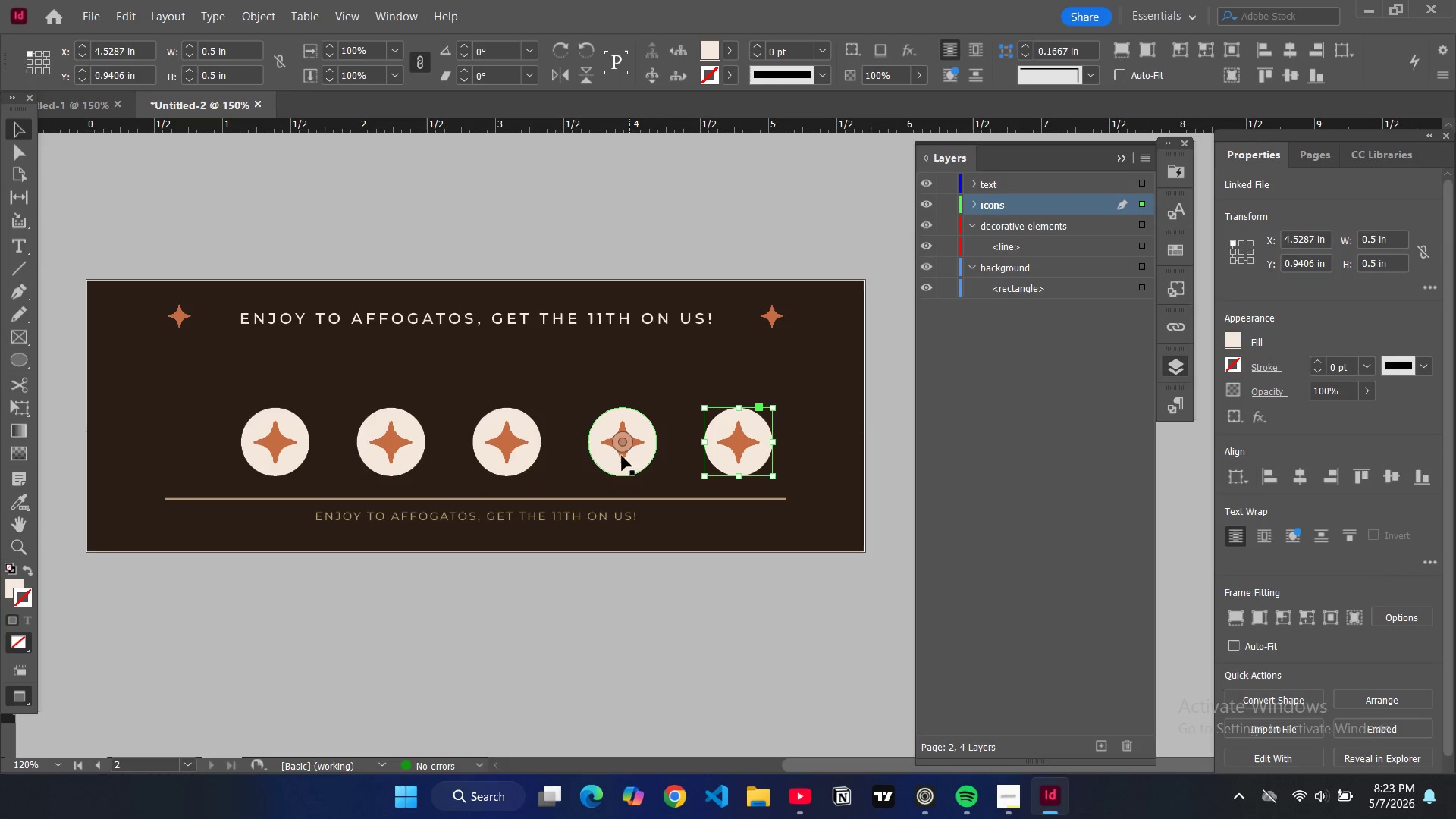 
hold_key(key=ShiftLeft, duration=1.53)
left_click([516, 460])
 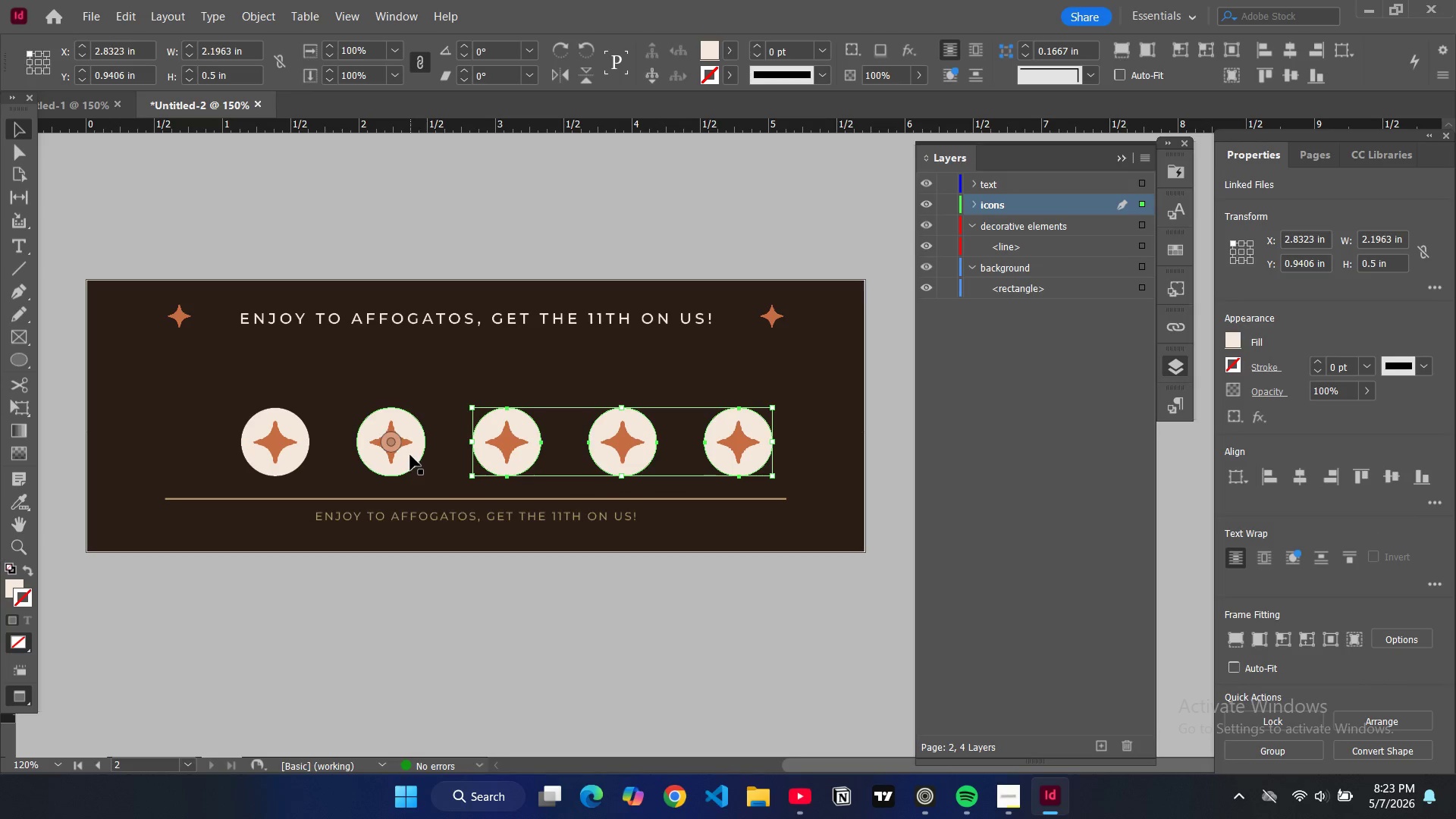 
left_click([410, 455])
 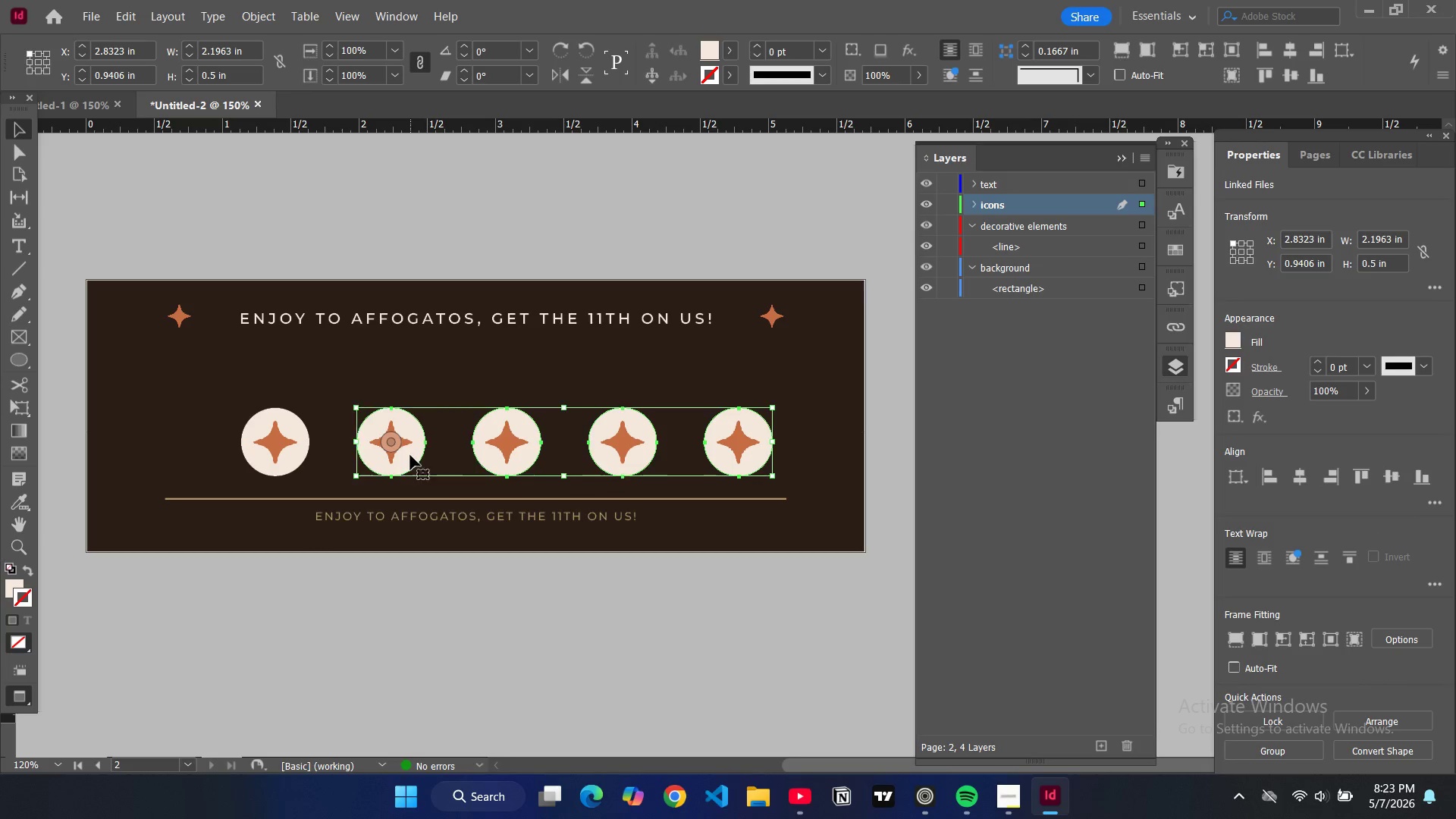 
hold_key(key=ShiftLeft, duration=0.98)
left_click([306, 451])
 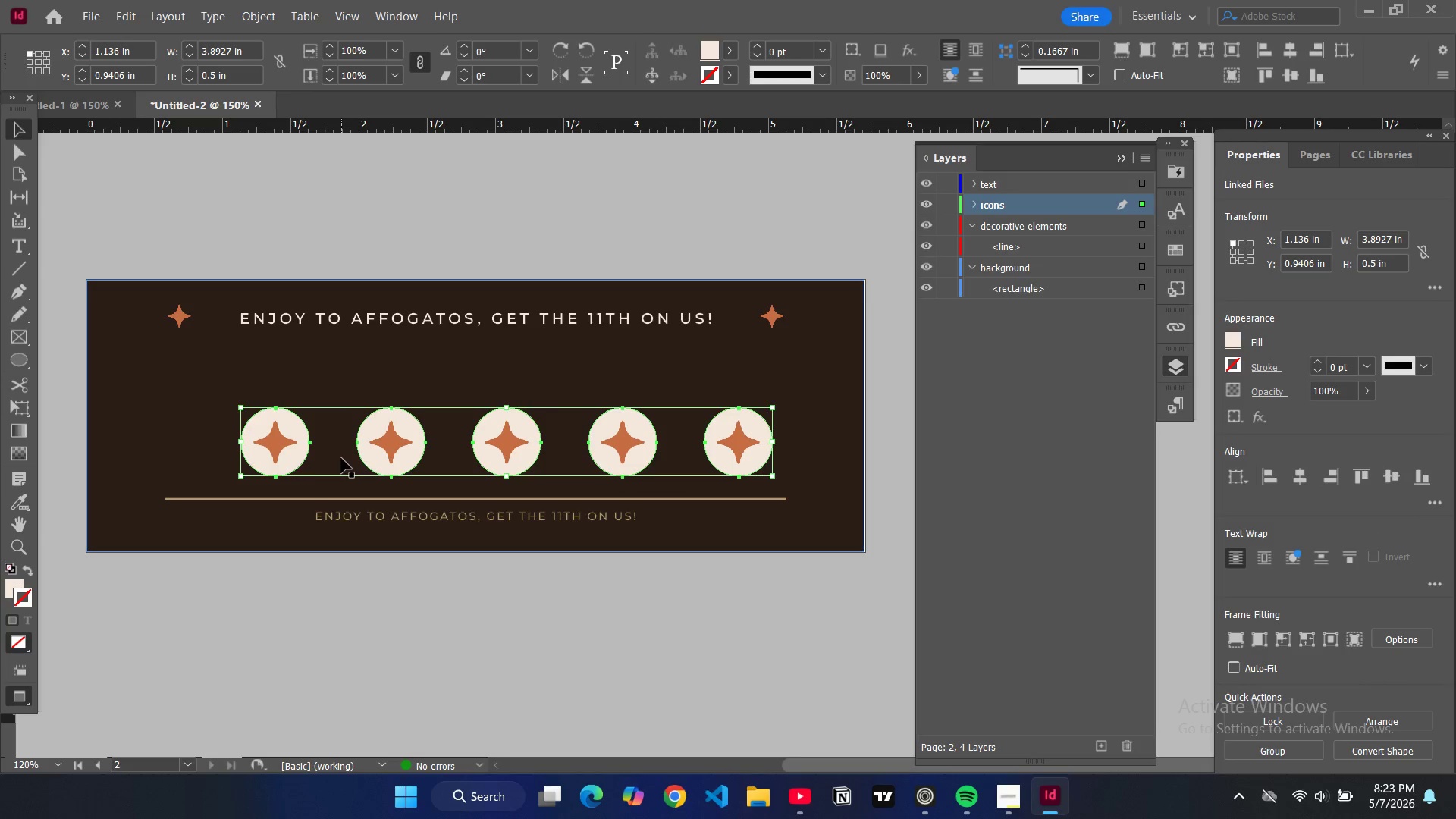 
key(Control+C)
 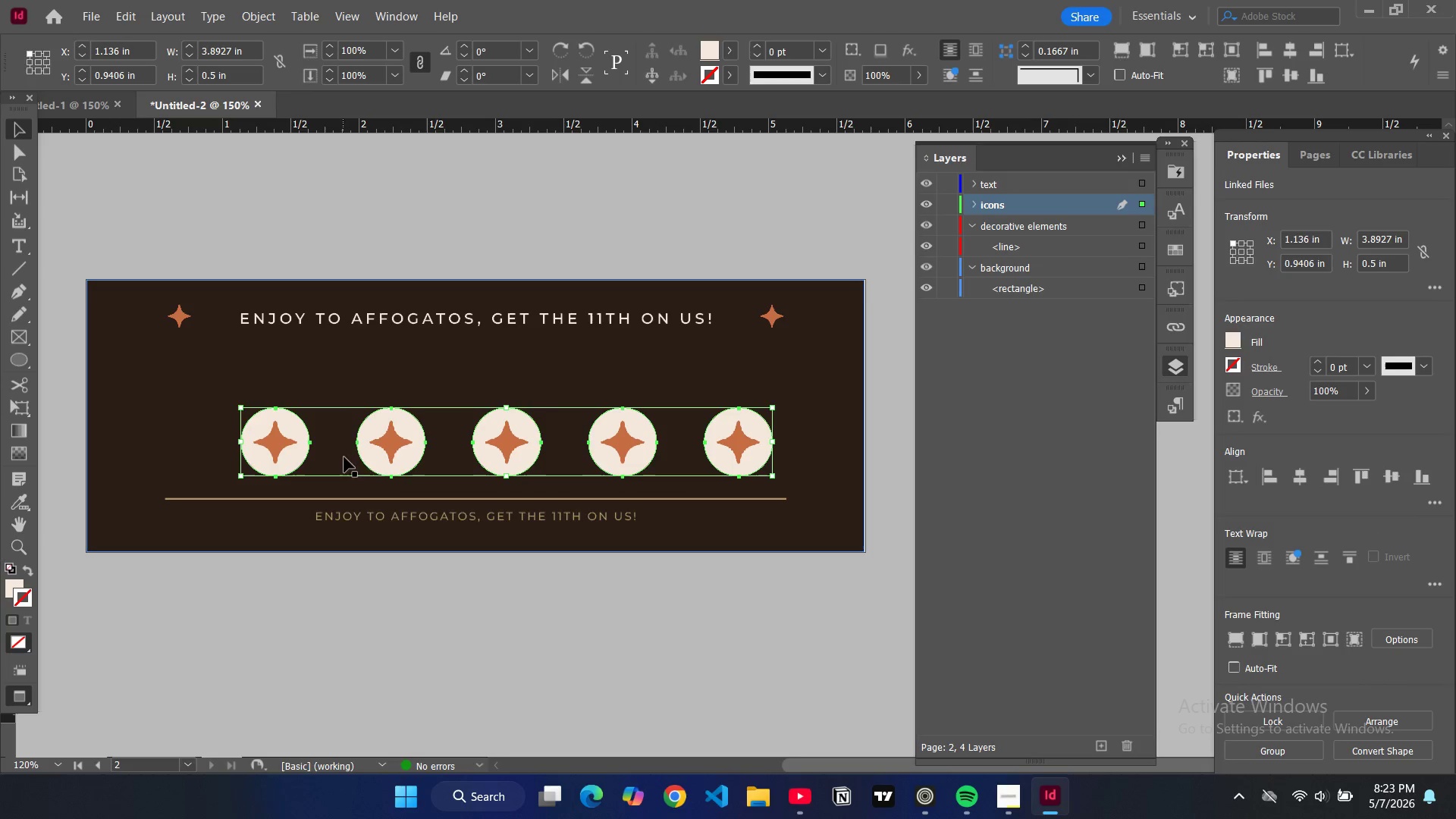 
key(Control+V)
 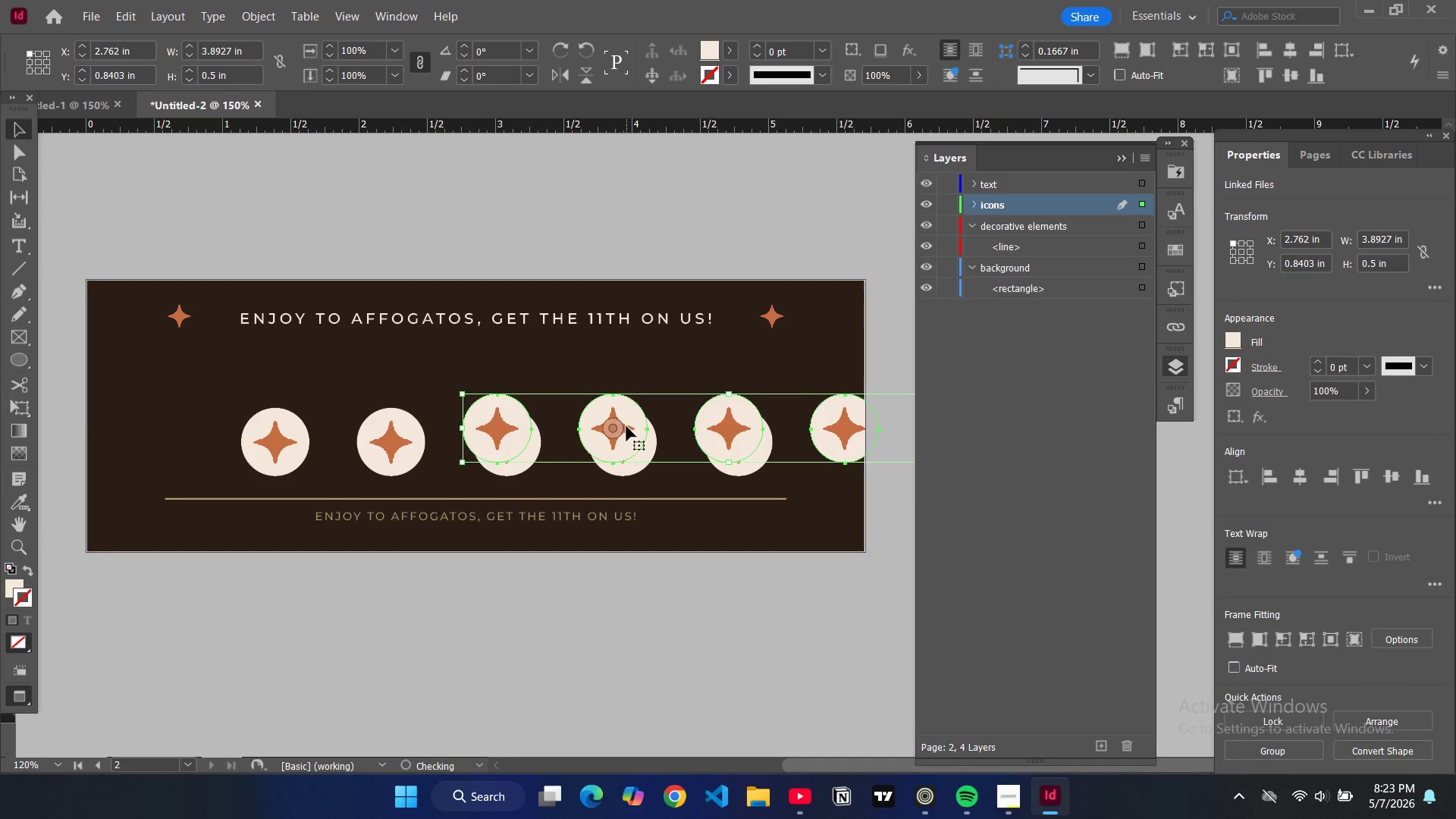 
left_click_drag(start_coordinate=[626, 426], to_coordinate=[404, 362])
 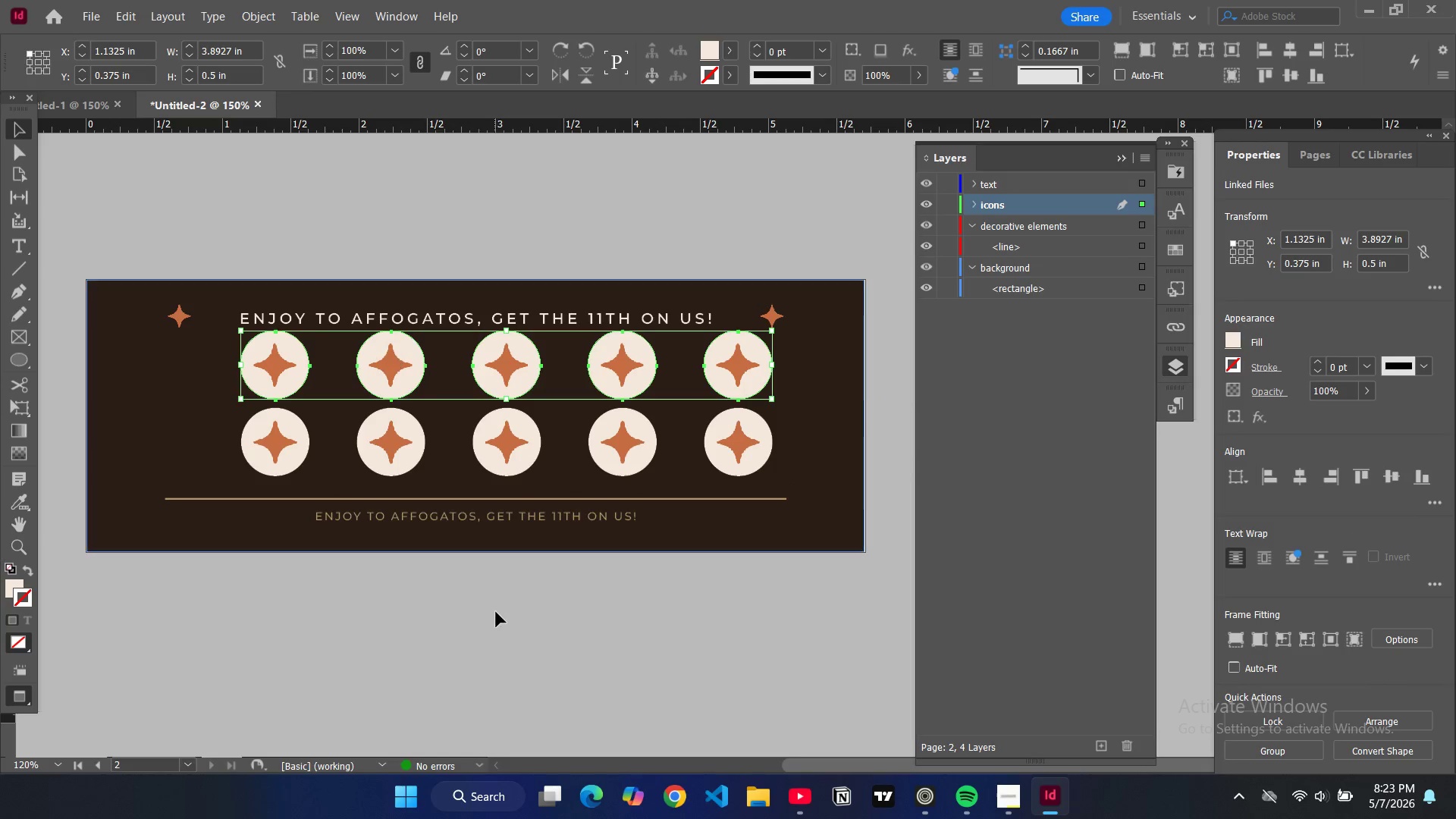 
left_click([497, 612])
 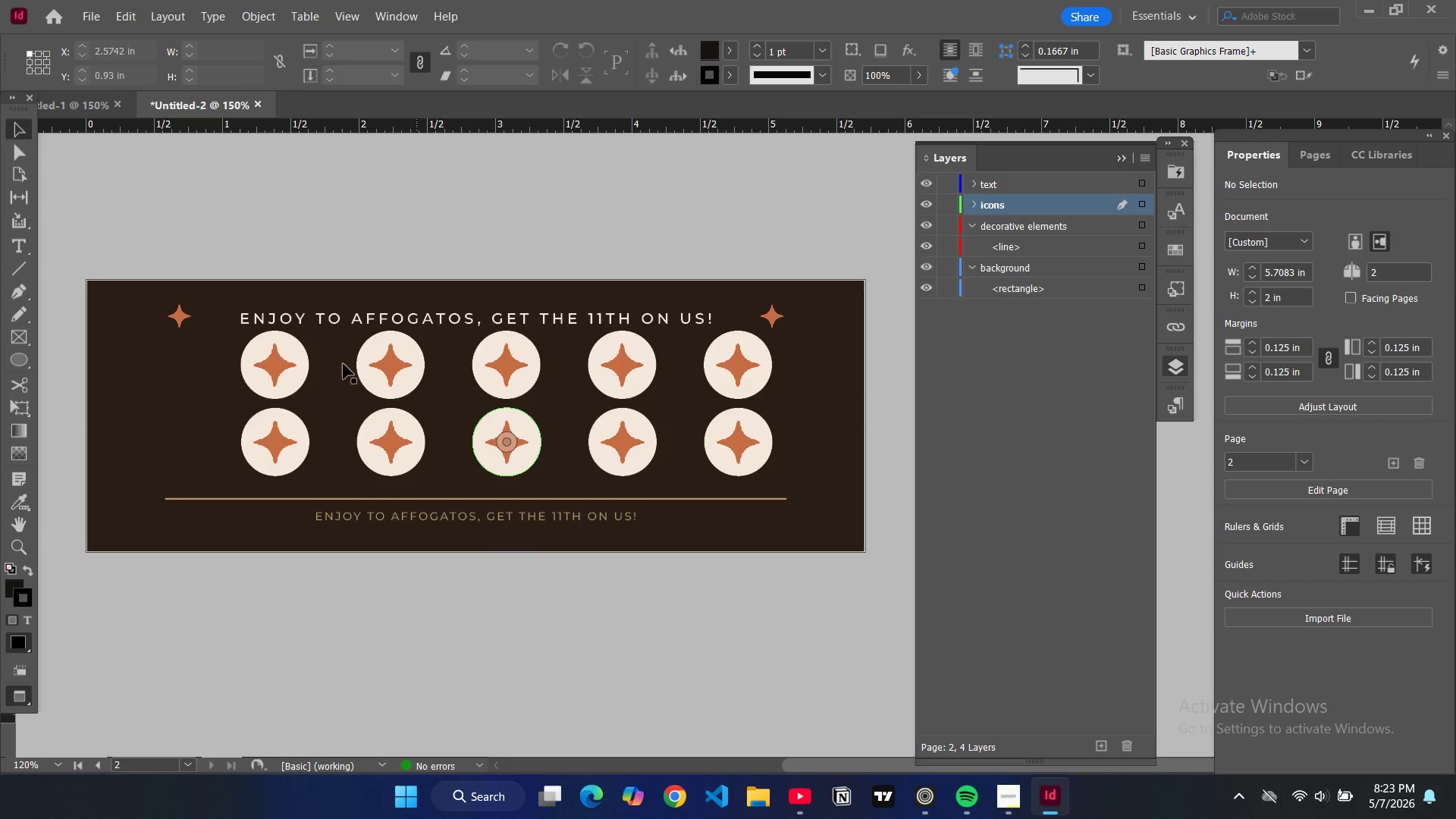 
hold_key(key=ControlLeft, duration=3.44)
left_click([290, 391])
 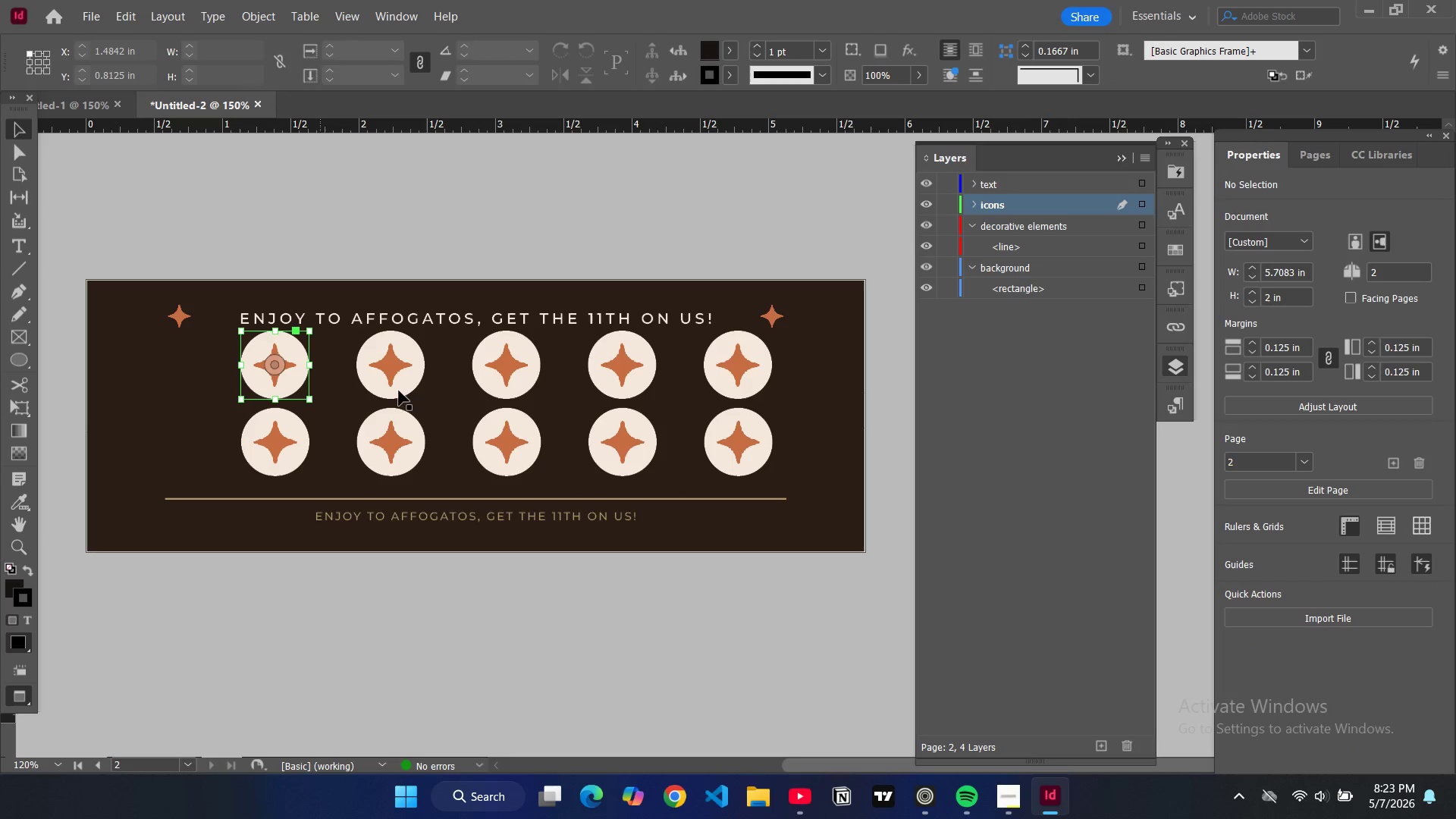 
hold_key(key=ShiftLeft, duration=1.51)
left_click([406, 394])
 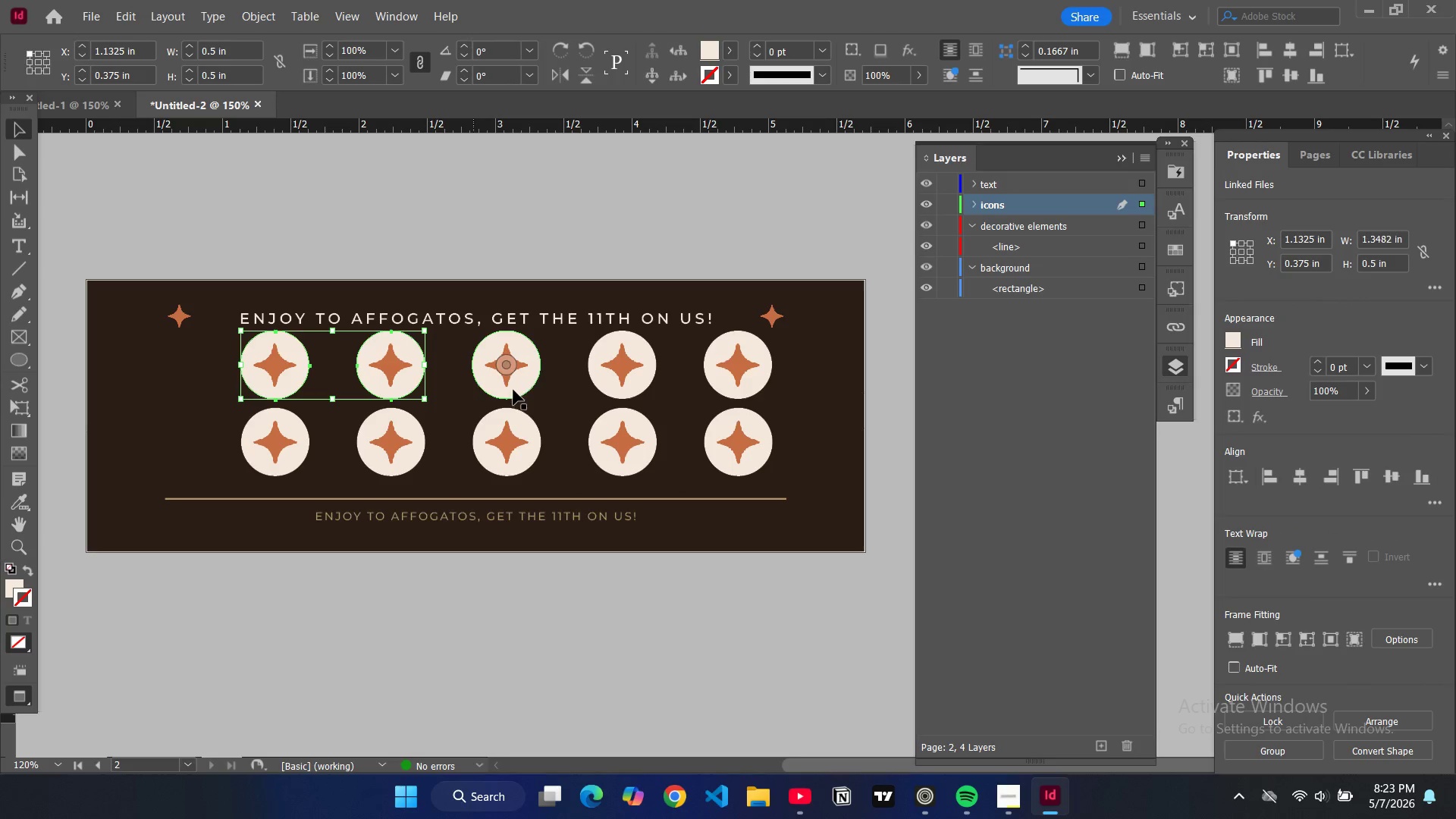 
left_click([513, 390])
 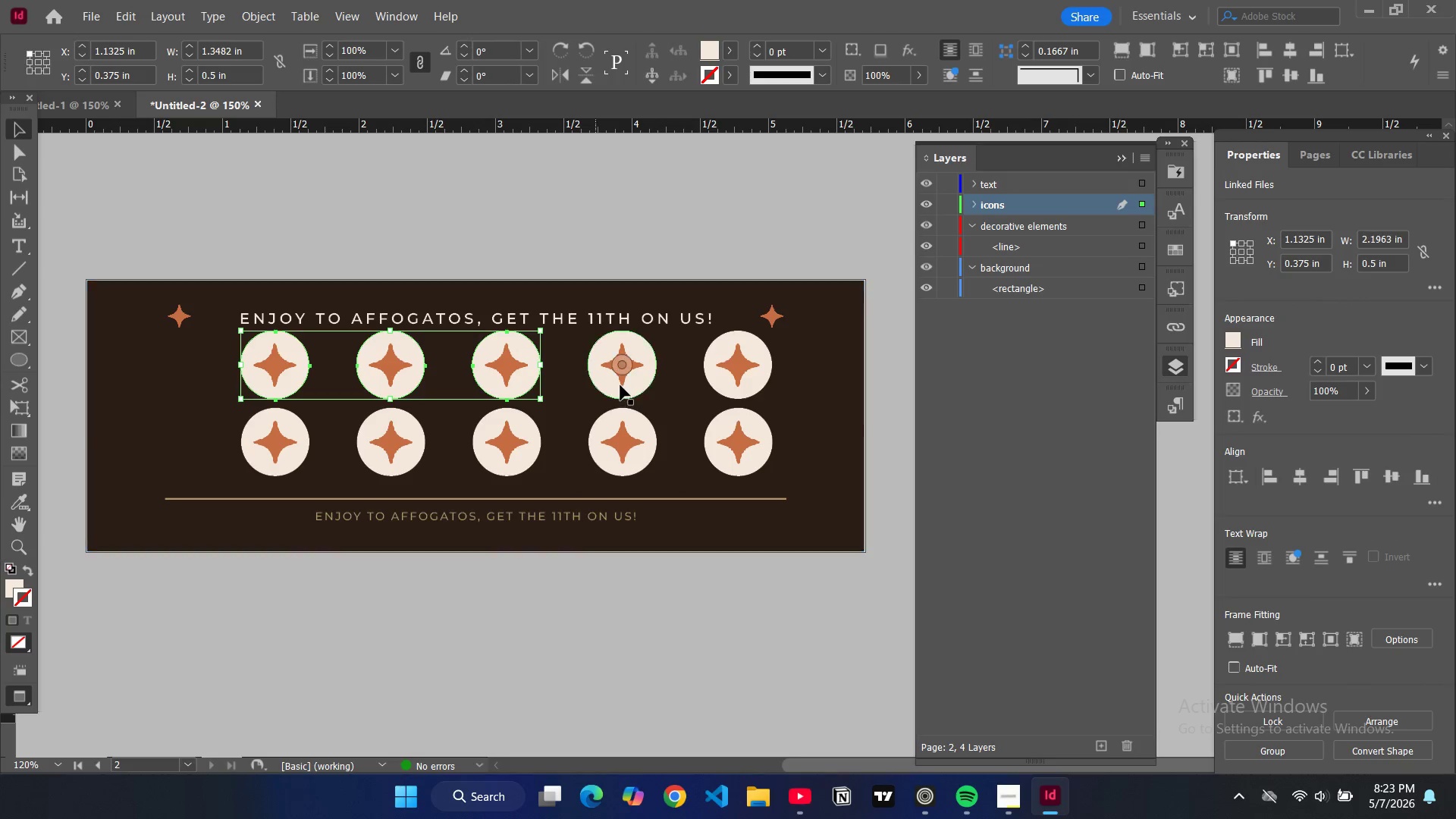 
hold_key(key=ShiftLeft, duration=1.19)
left_click([620, 384])
 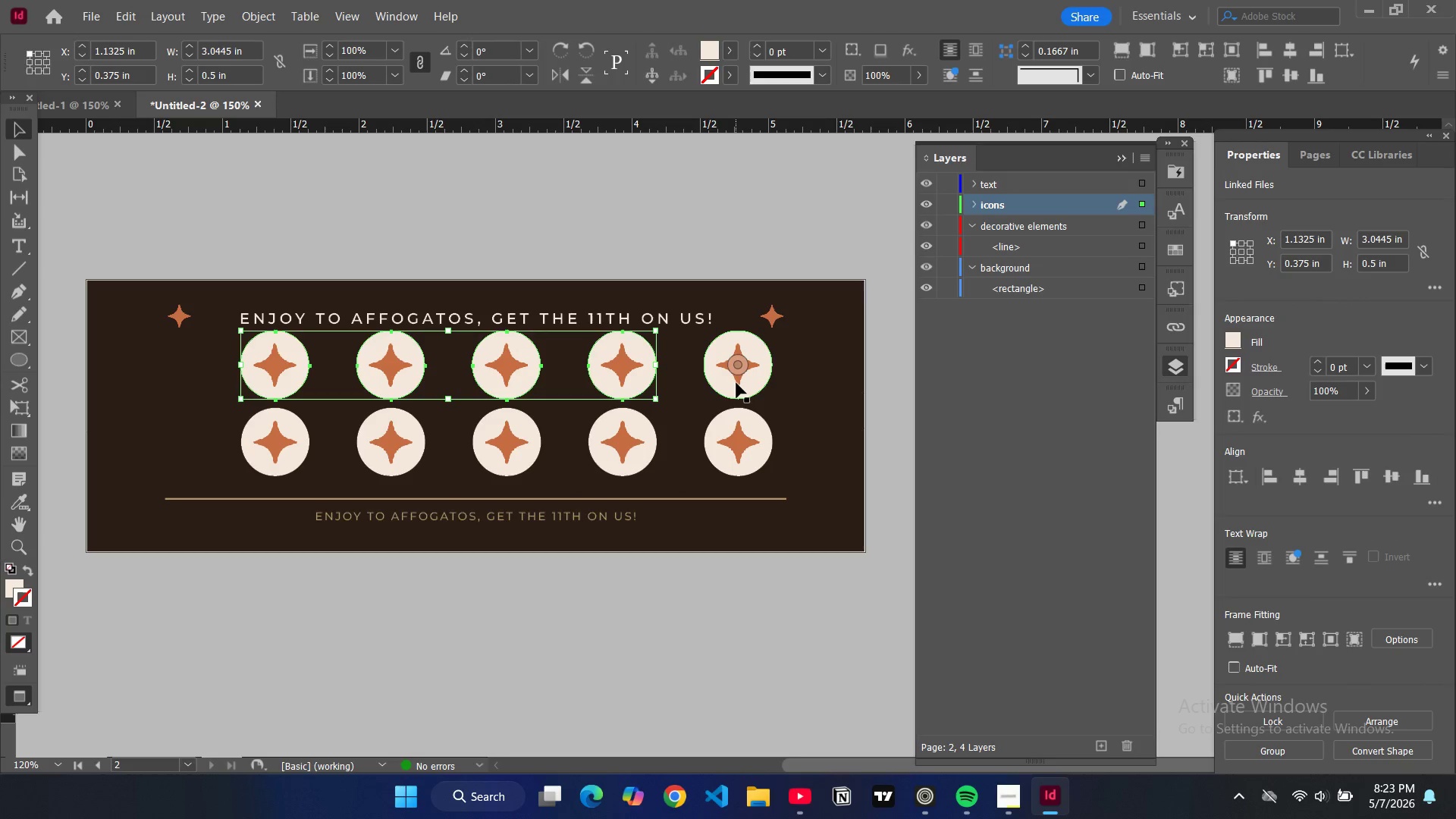 
left_click([736, 383])
 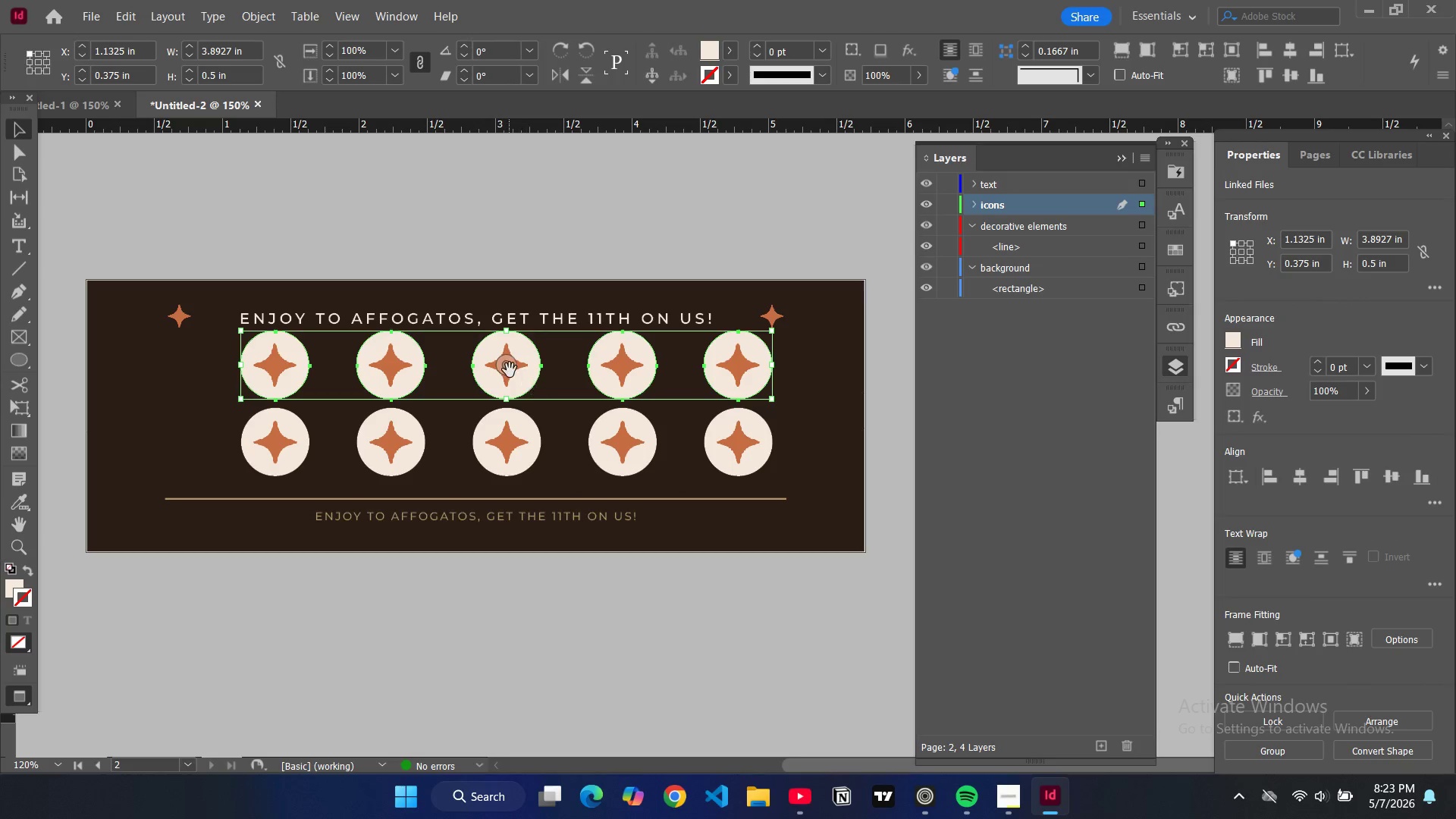 
left_click_drag(start_coordinate=[510, 372], to_coordinate=[497, 376])
 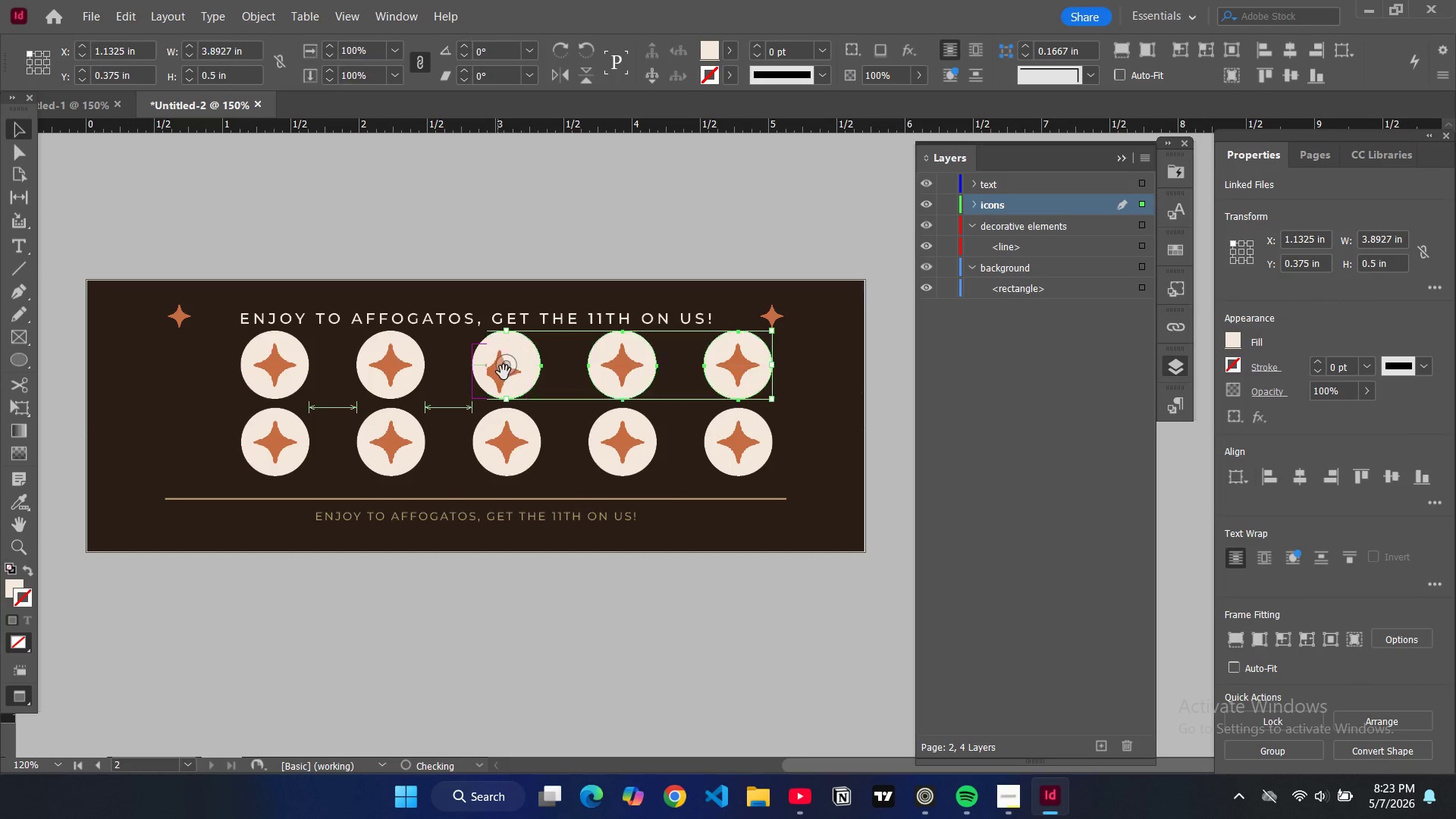 
key(Control+Z)
 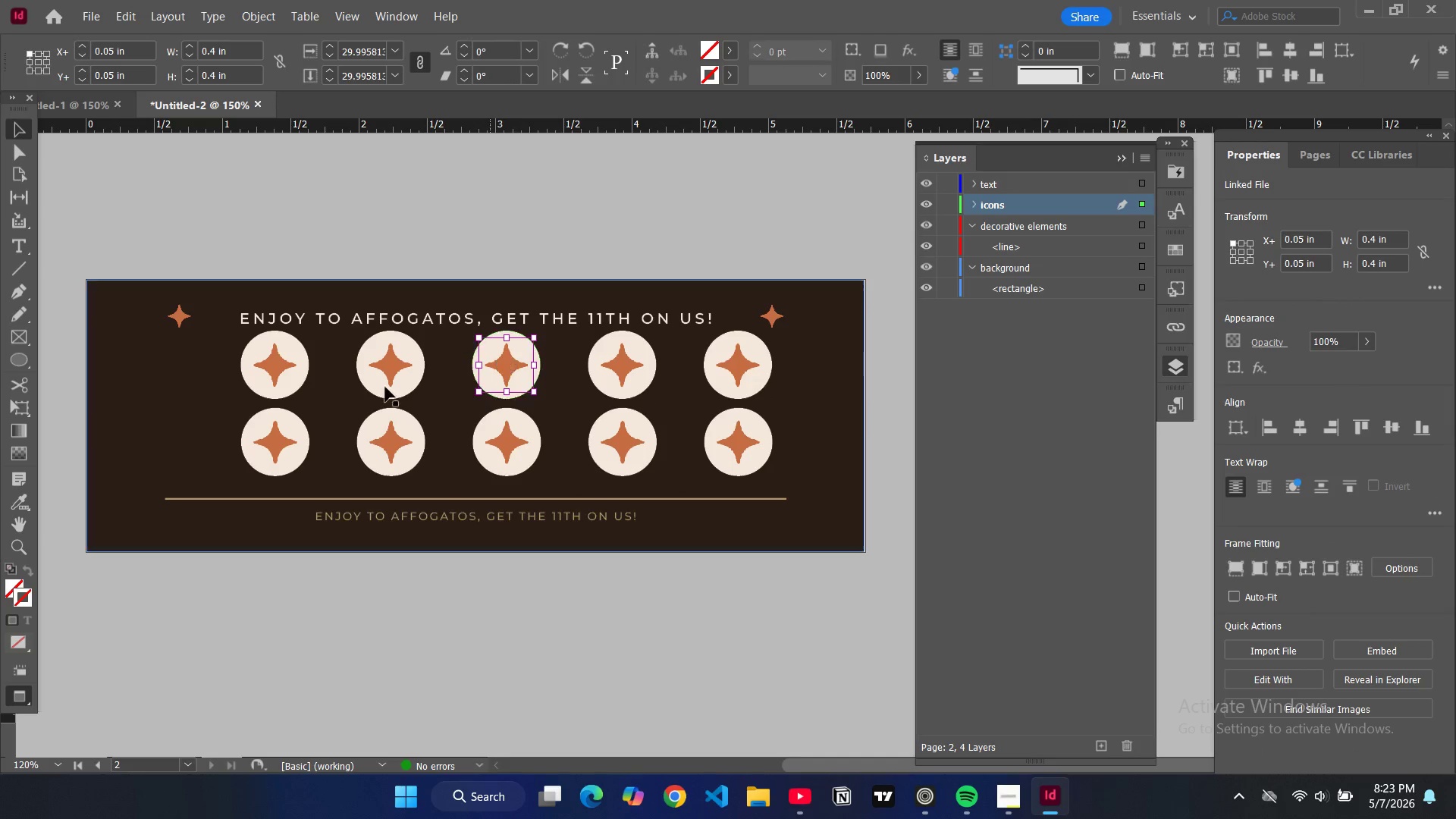 
hold_key(key=ControlLeft, duration=0.36)
 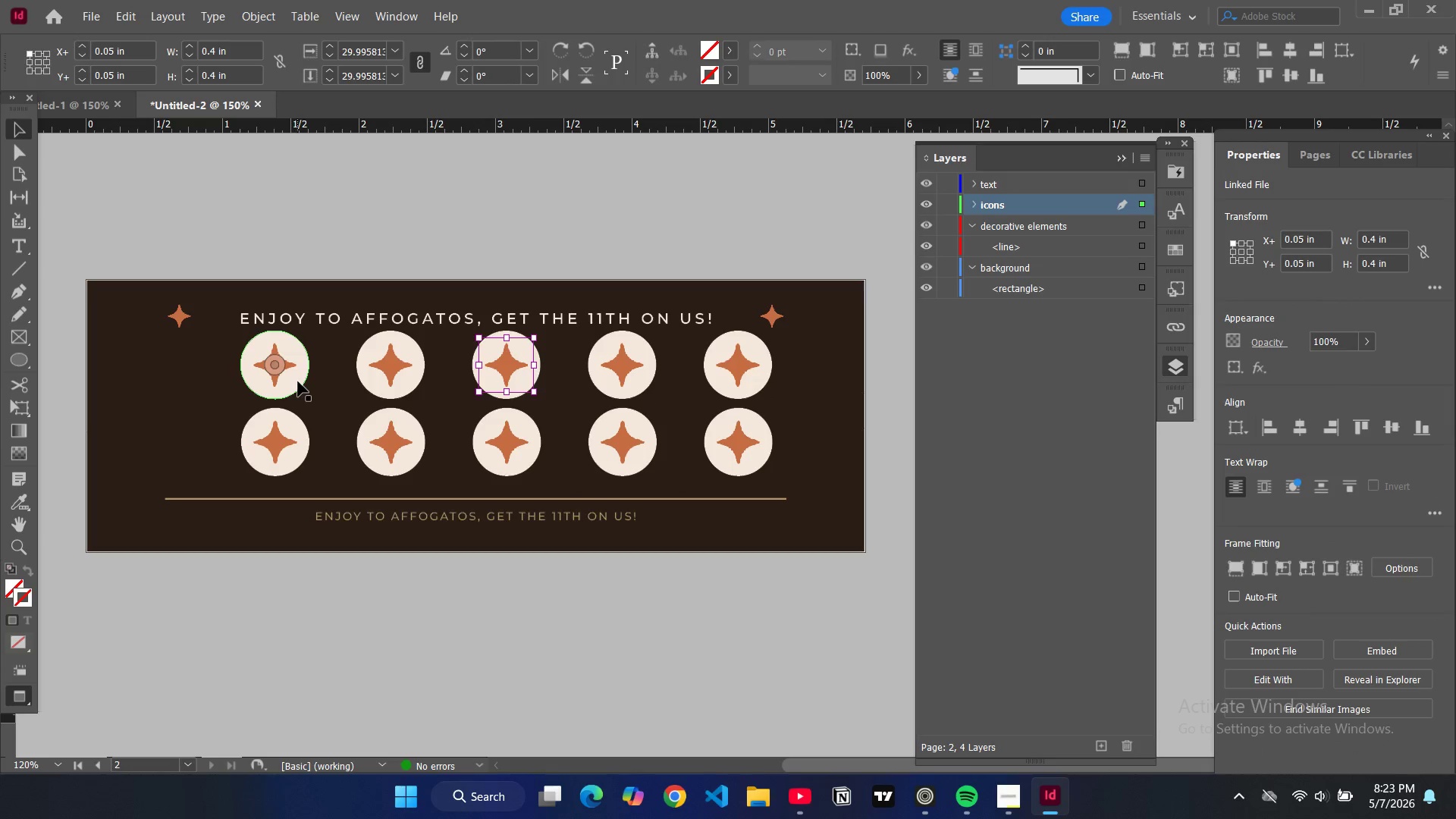 
left_click([298, 381])
 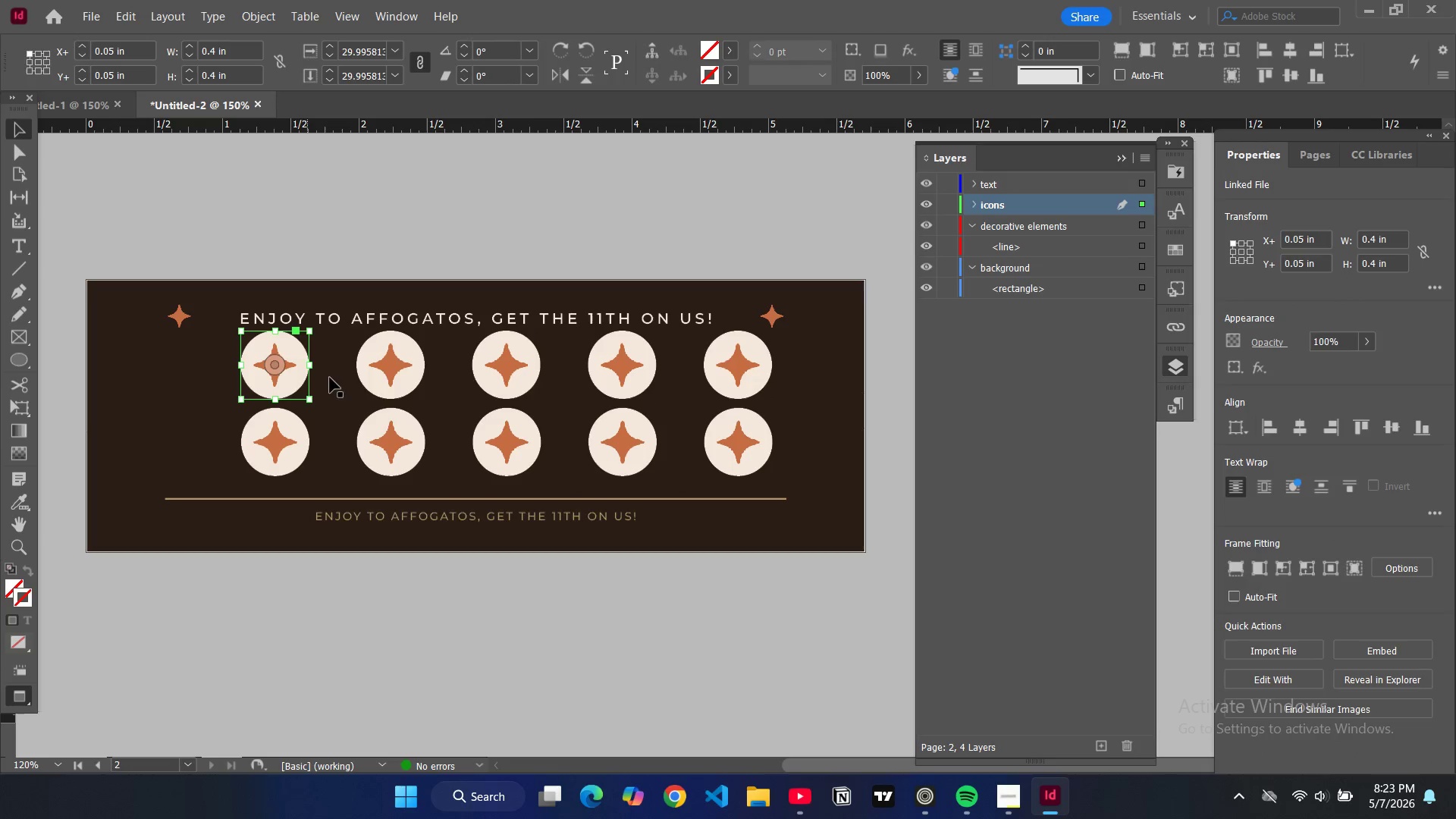 
hold_key(key=ControlLeft, duration=3.3)
hold_key(key=ShiftLeft, duration=1.52)
left_click([381, 384])
 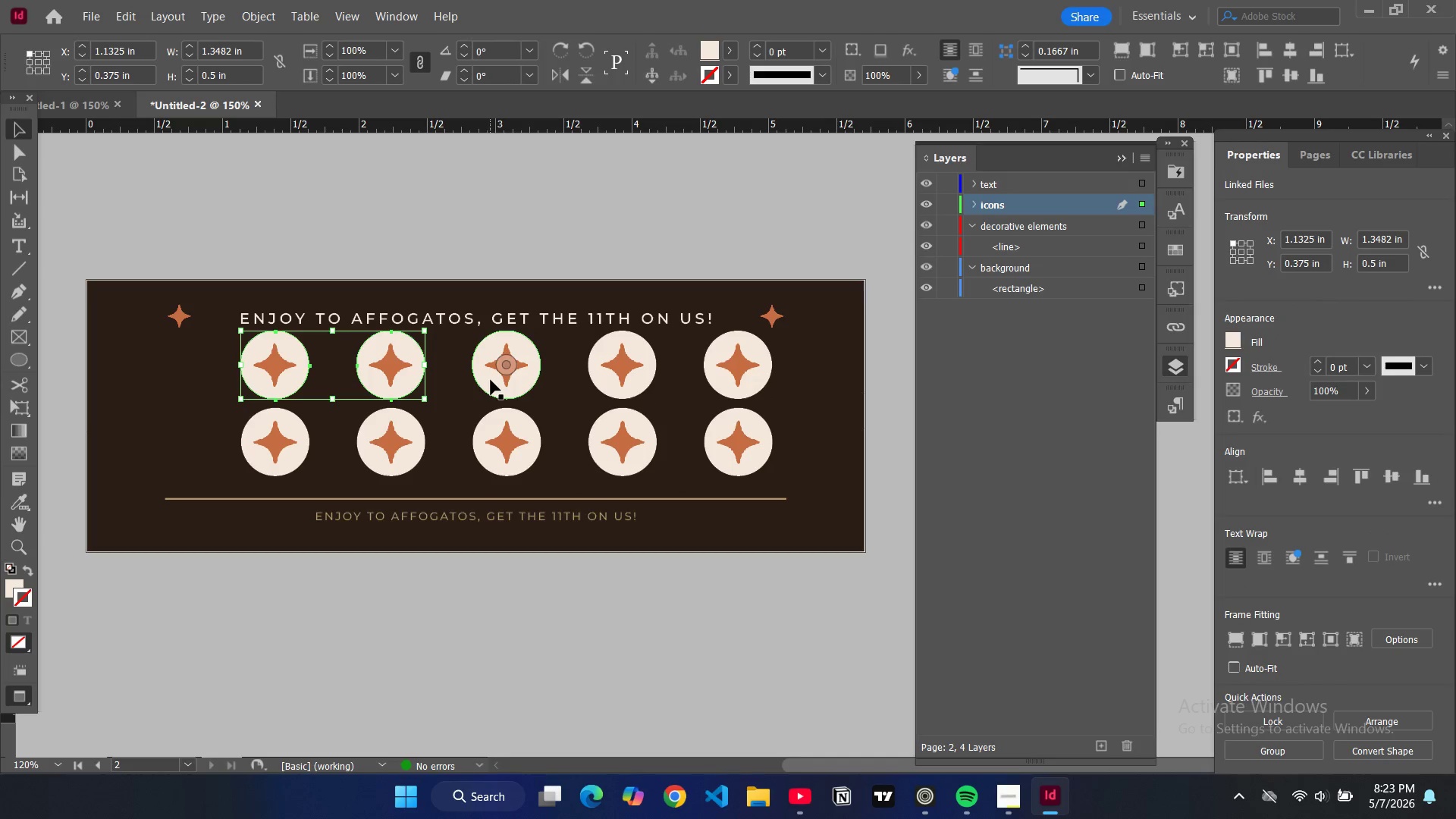 
left_click([491, 380])
 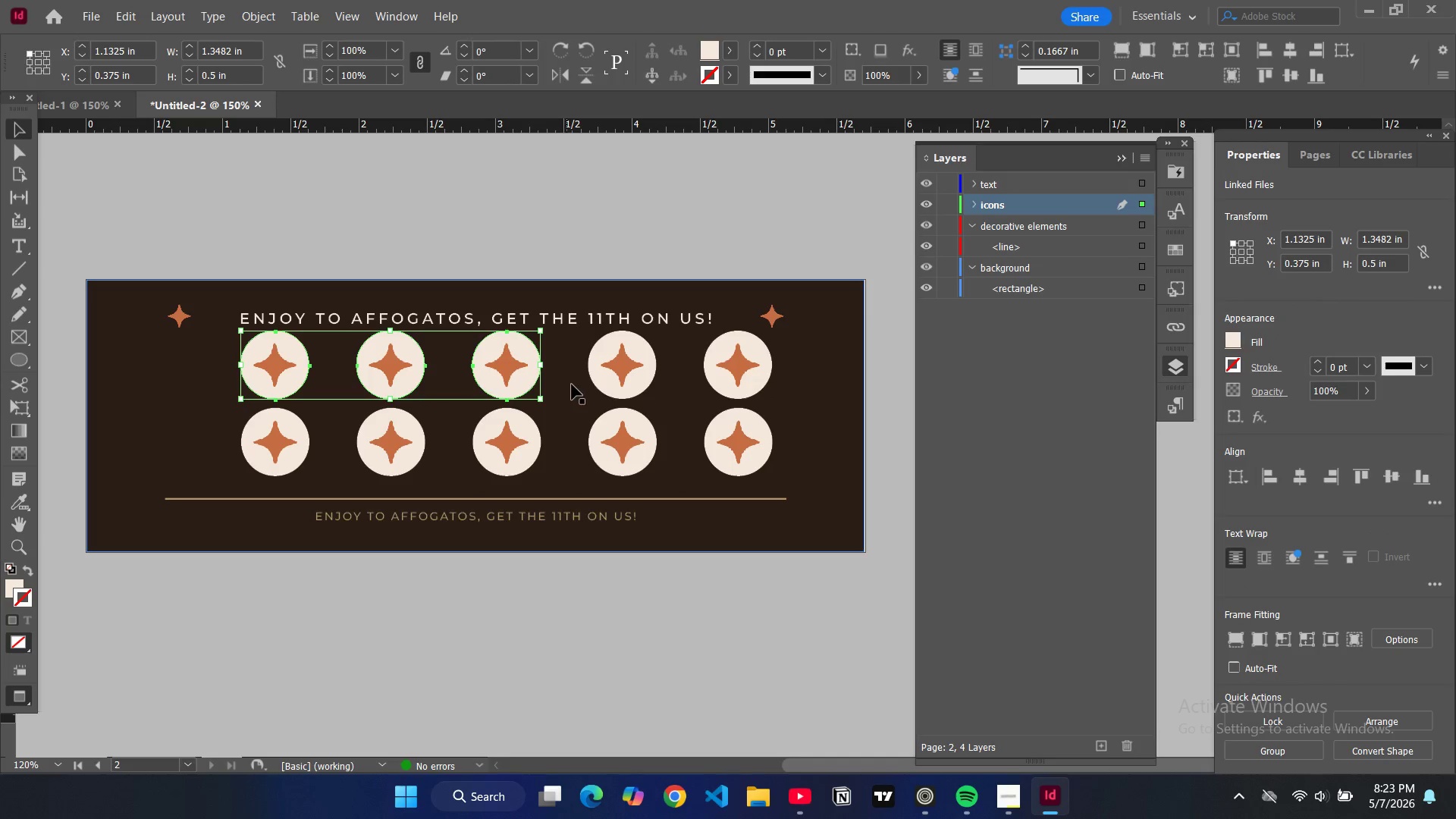 
hold_key(key=ShiftLeft, duration=1.5)
left_click([597, 382])
 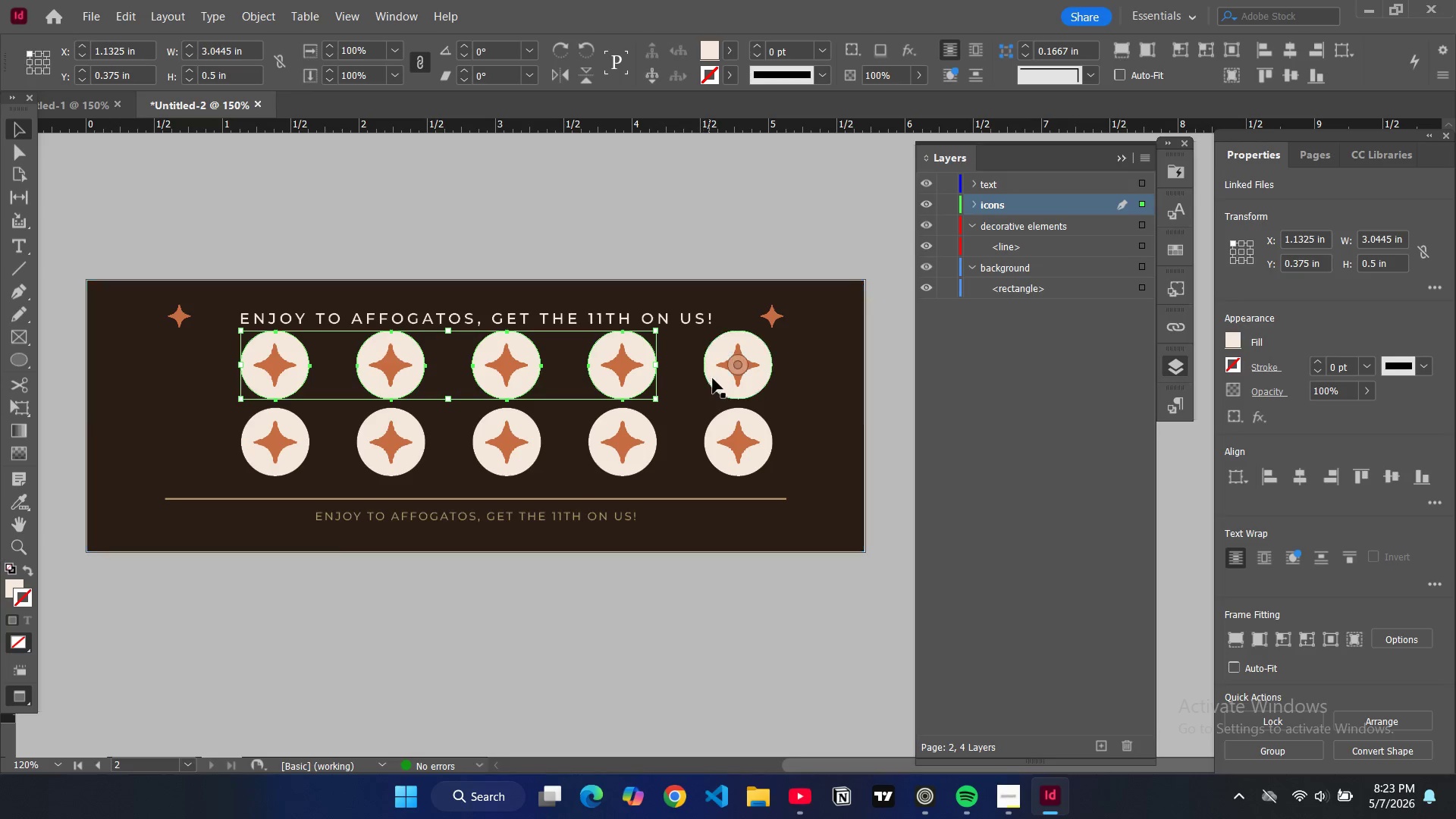 
left_click([713, 378])
 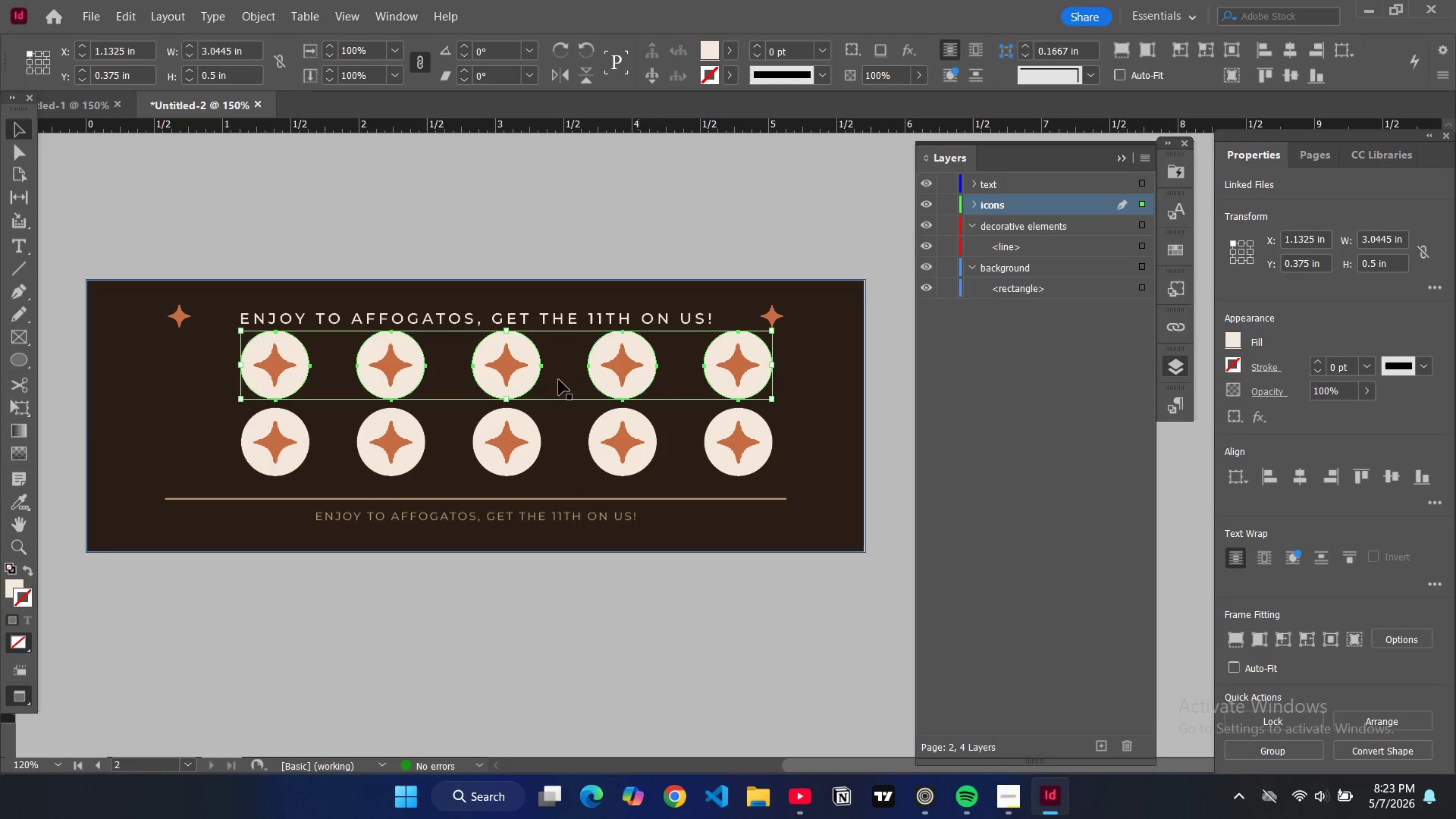 
key(Control+Shift+ShiftLeft)
 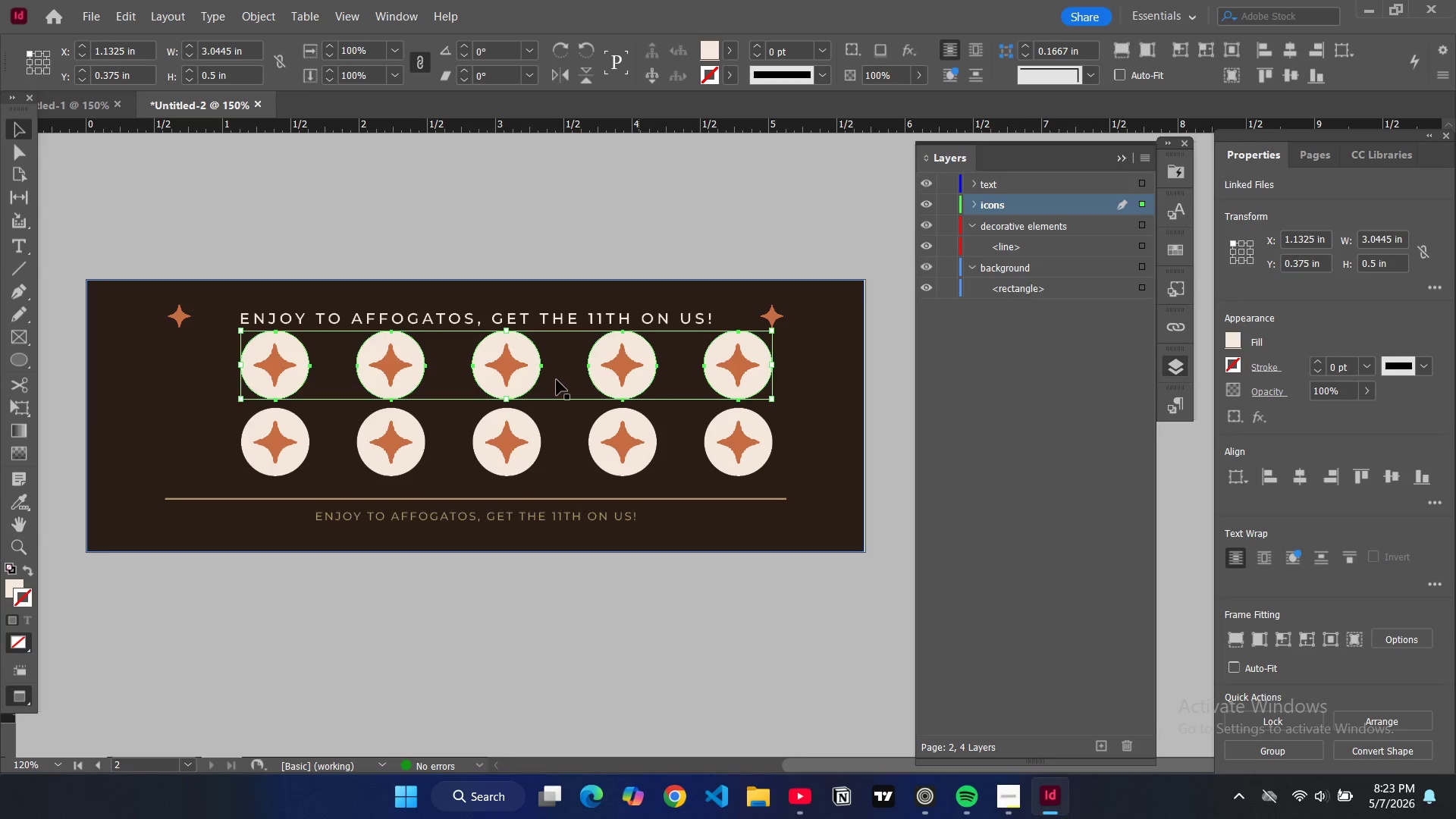 
key(Control+Shift+ShiftLeft)
 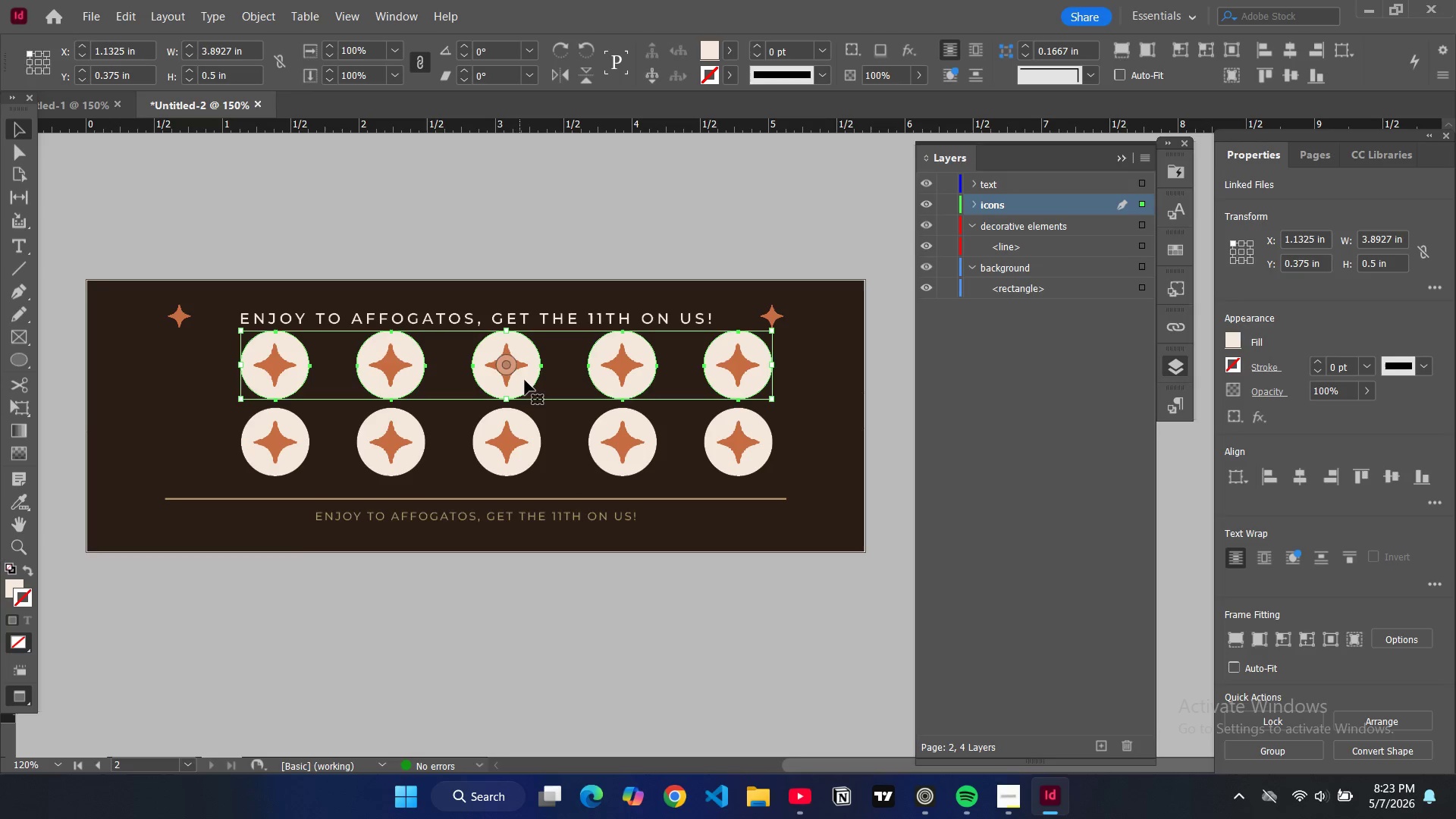 
left_click_drag(start_coordinate=[525, 380], to_coordinate=[497, 381])
 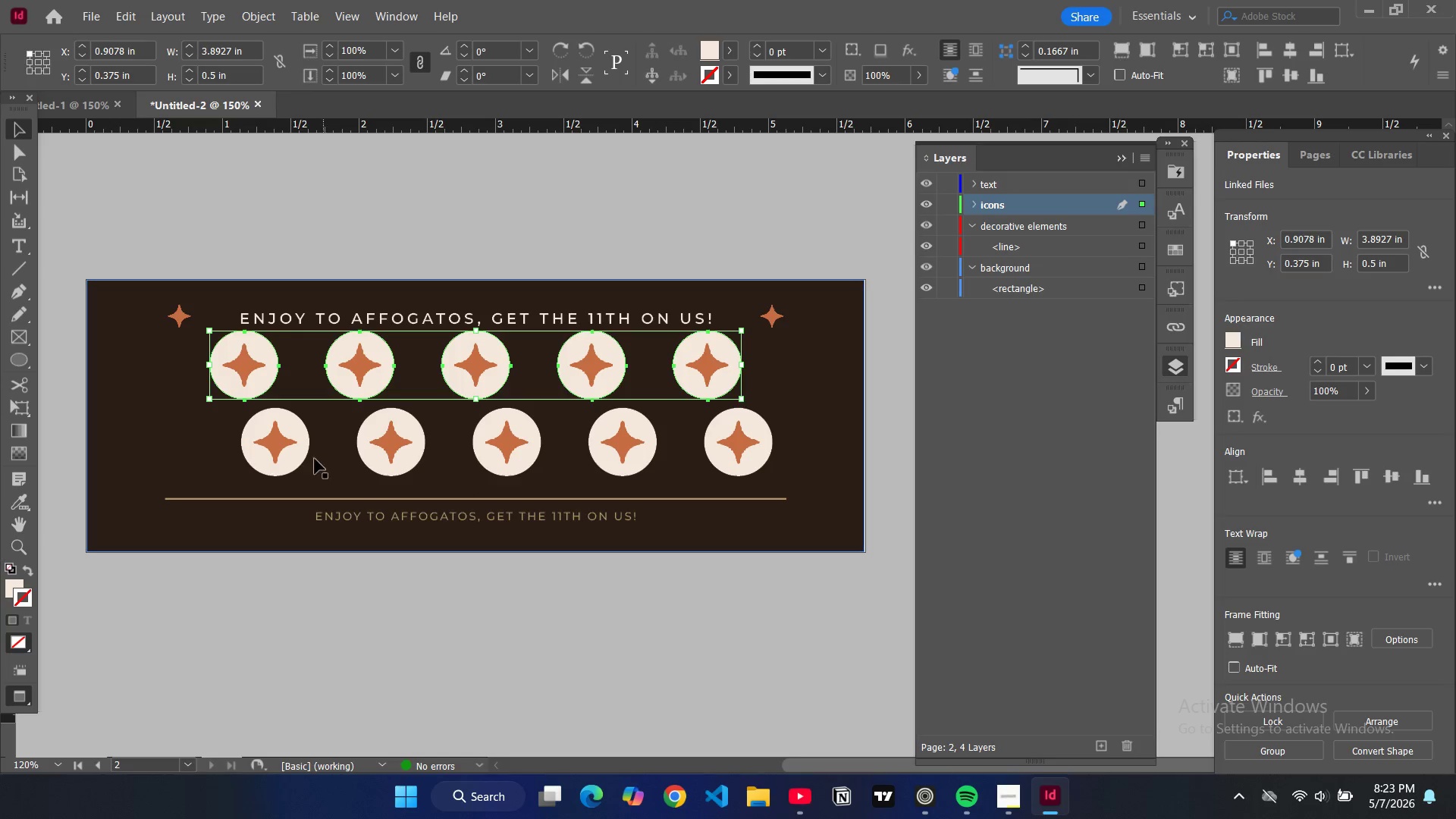 
left_click([292, 459])
 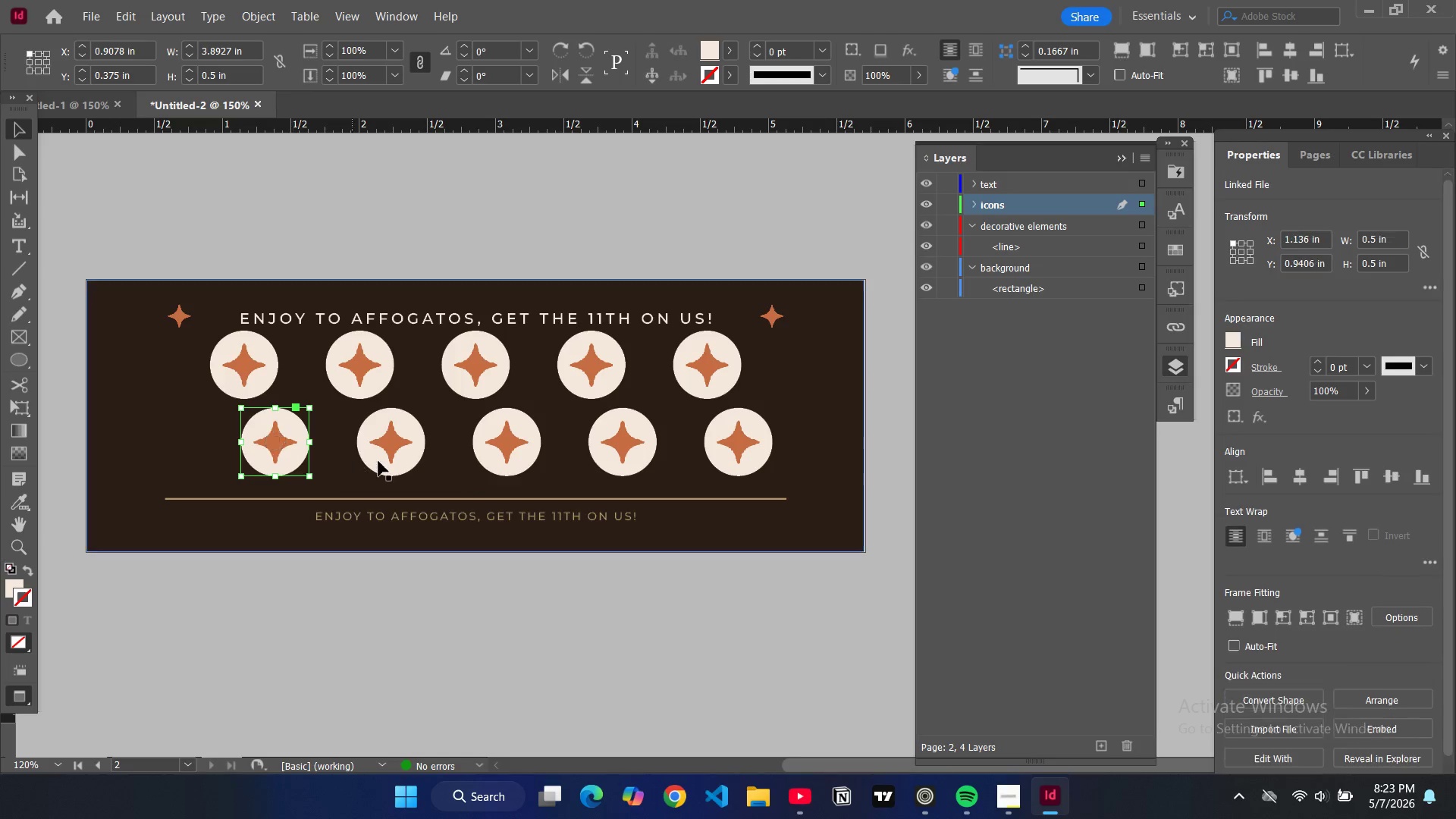 
hold_key(key=ControlLeft, duration=2.58)
hold_key(key=ShiftLeft, duration=1.53)
left_click([391, 462])
 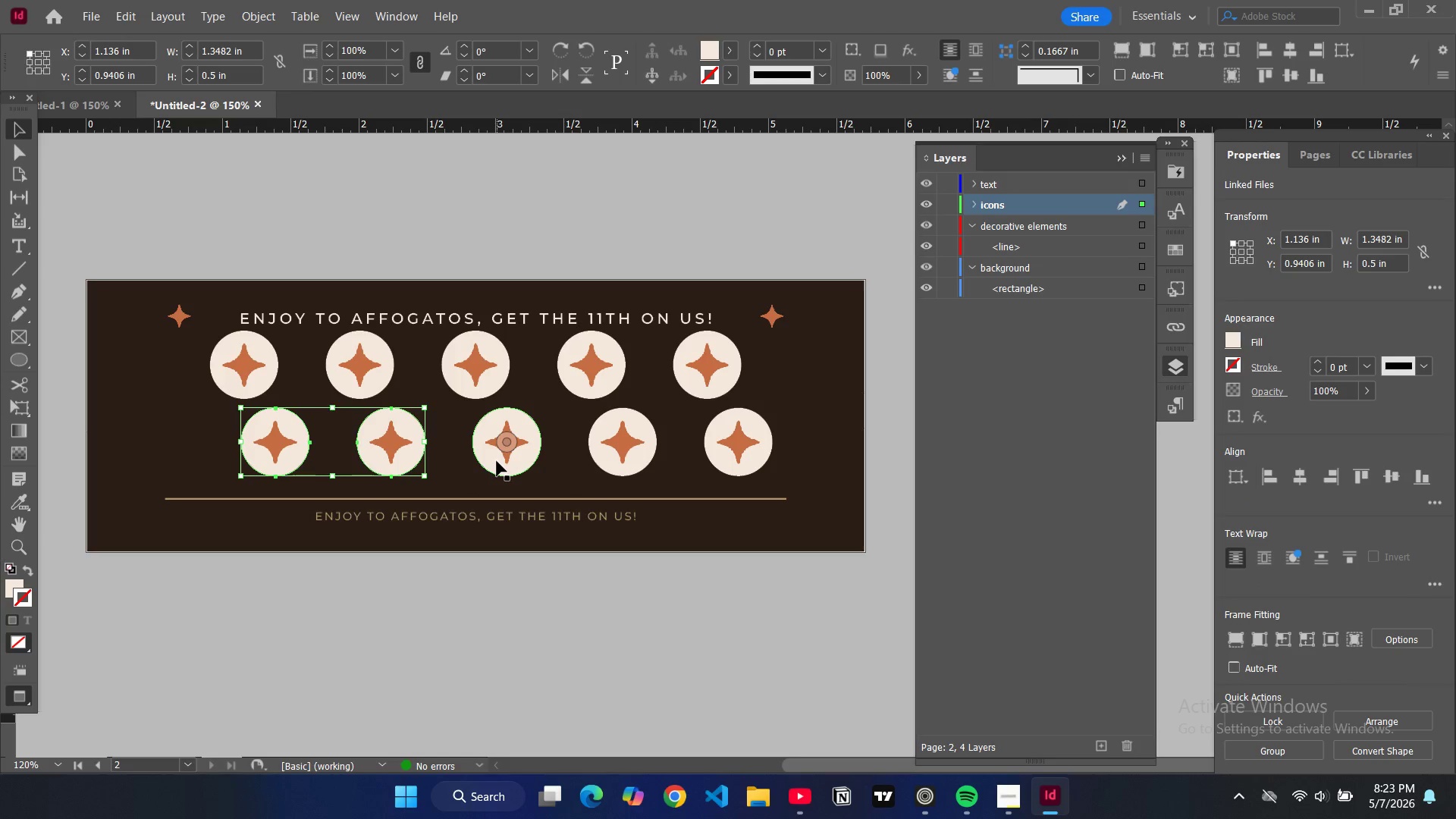 
left_click([497, 461])
 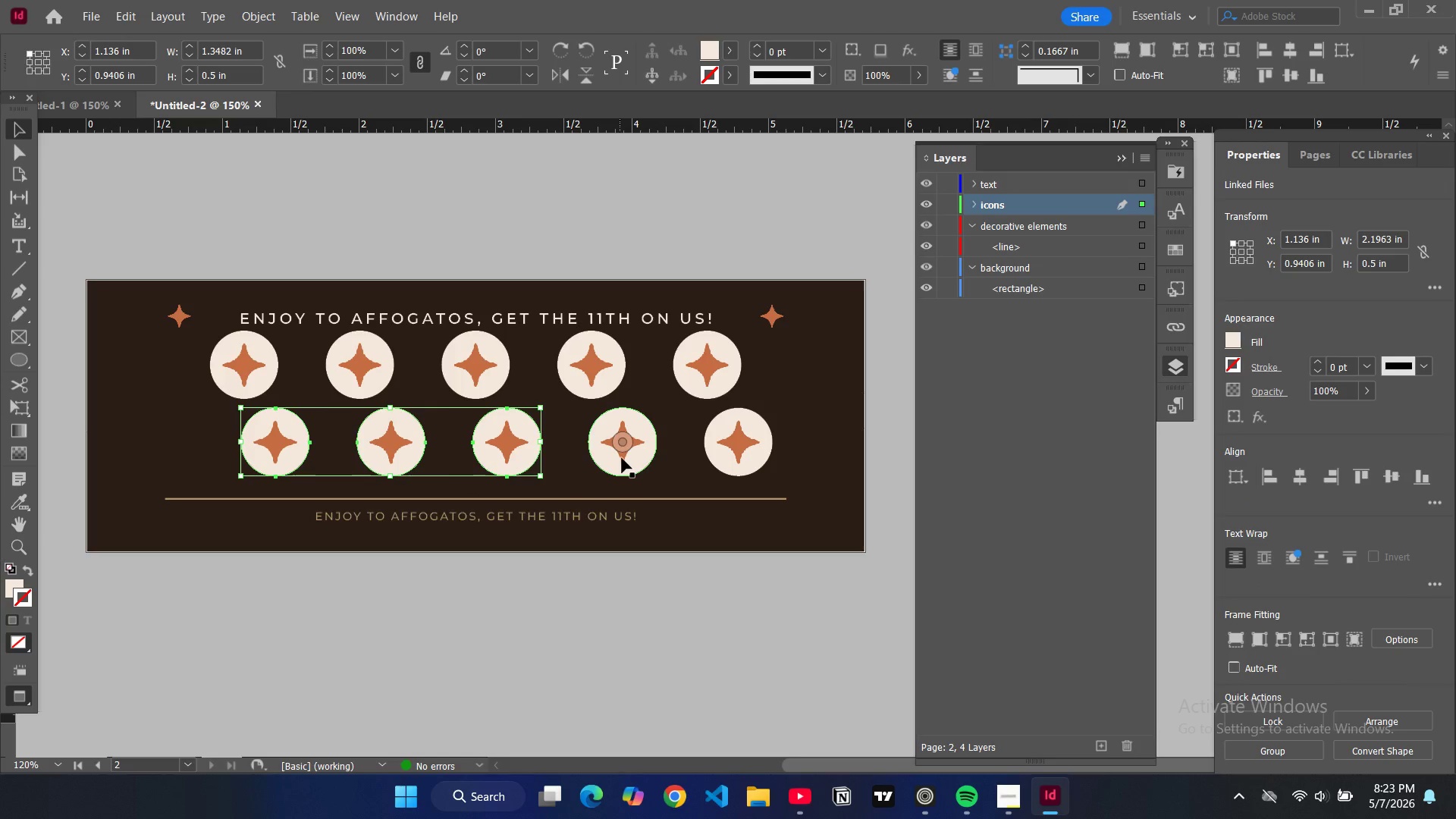 
double_click([622, 458])
 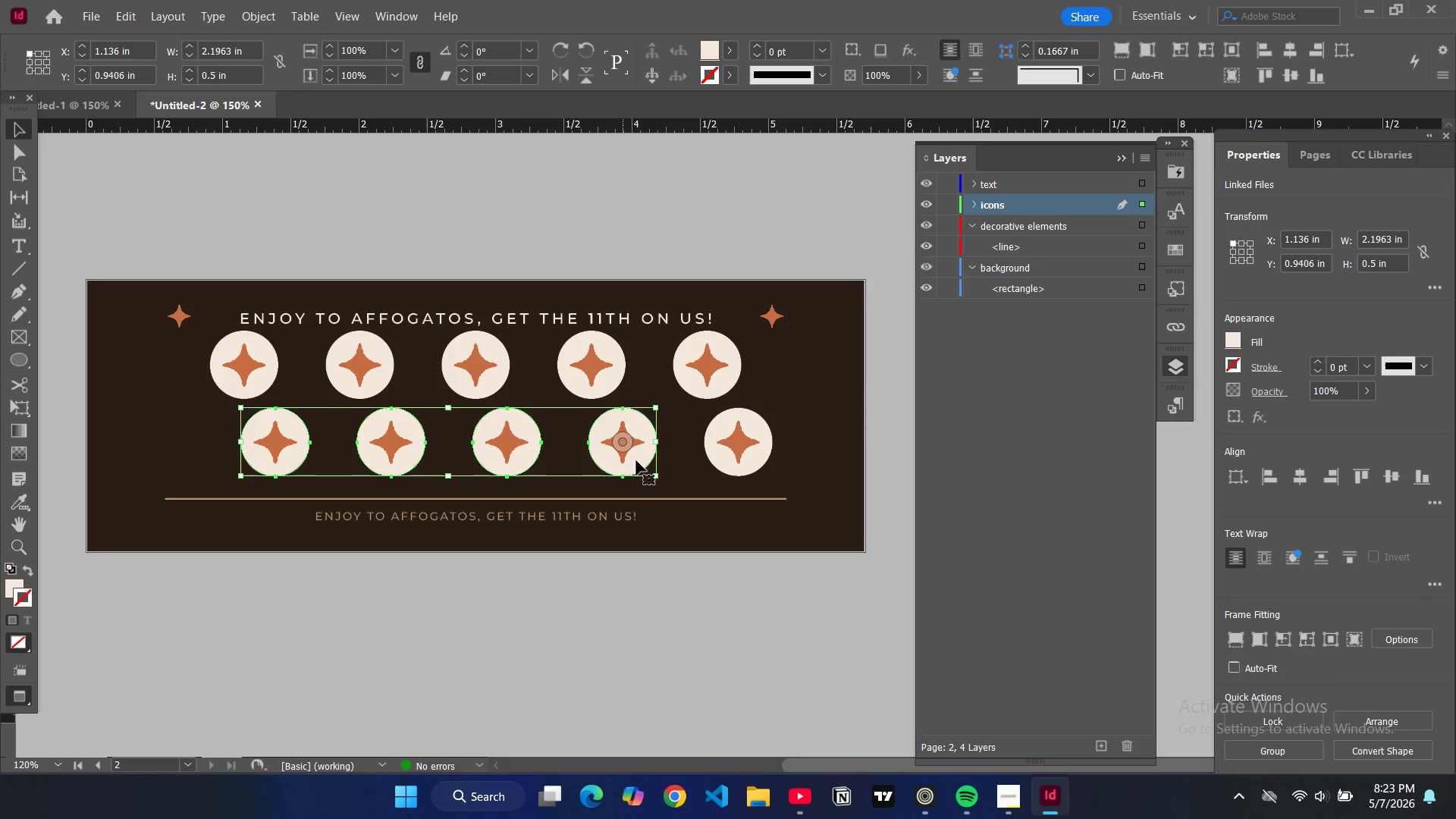 
hold_key(key=ShiftLeft, duration=0.94)
triple_click([708, 457])
 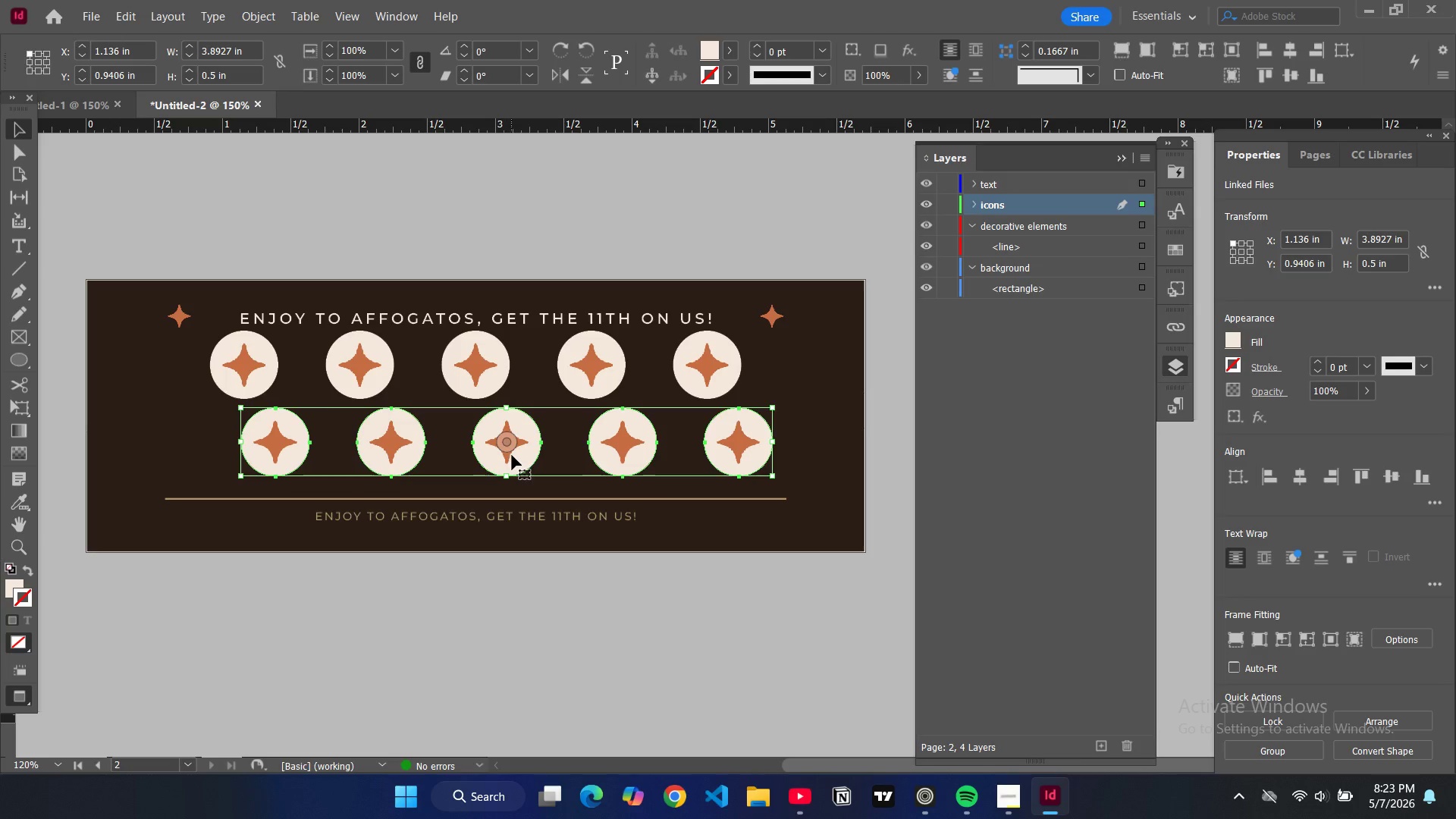 
left_click_drag(start_coordinate=[512, 455], to_coordinate=[479, 456])
 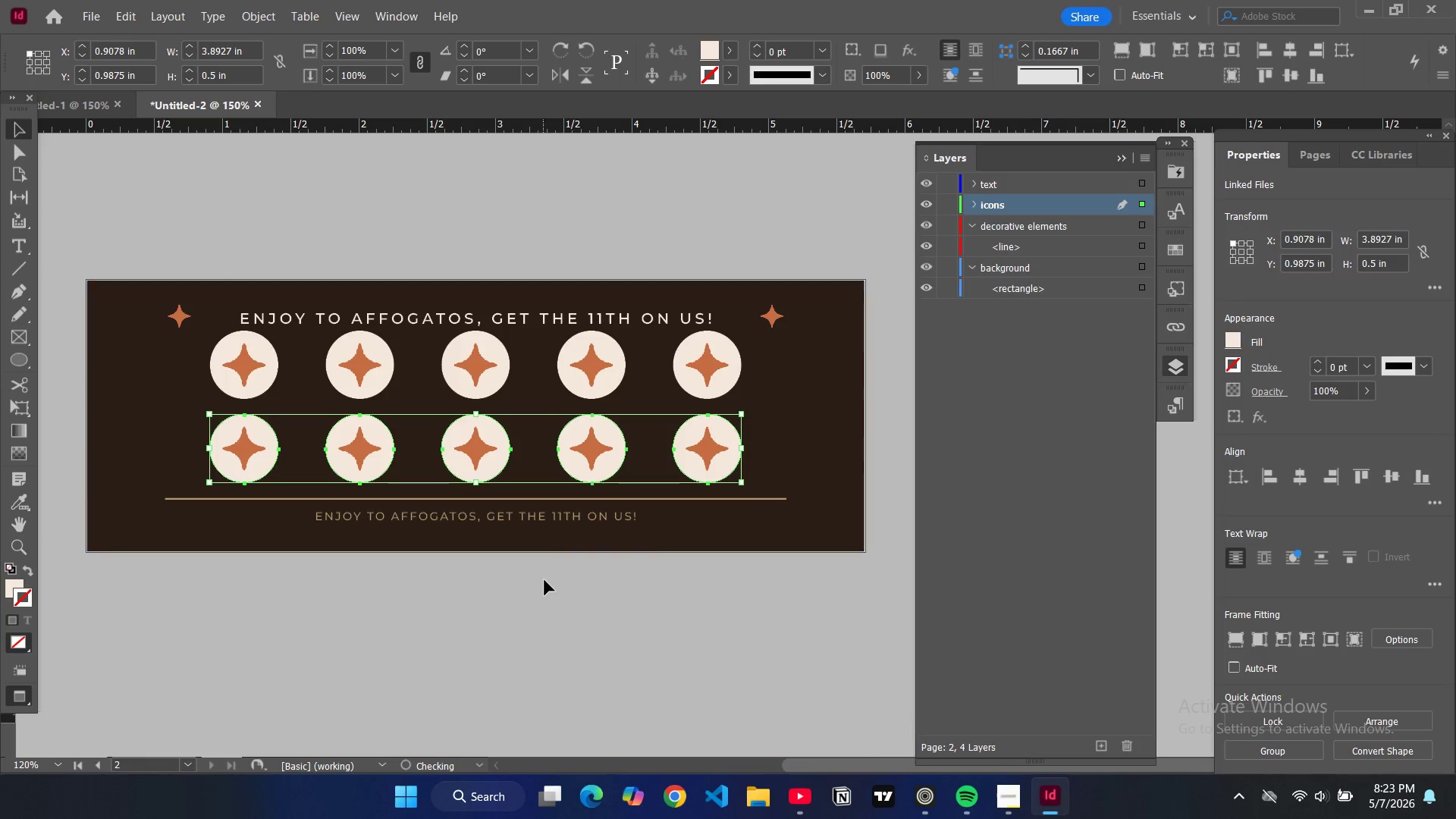 
left_click([544, 580])
 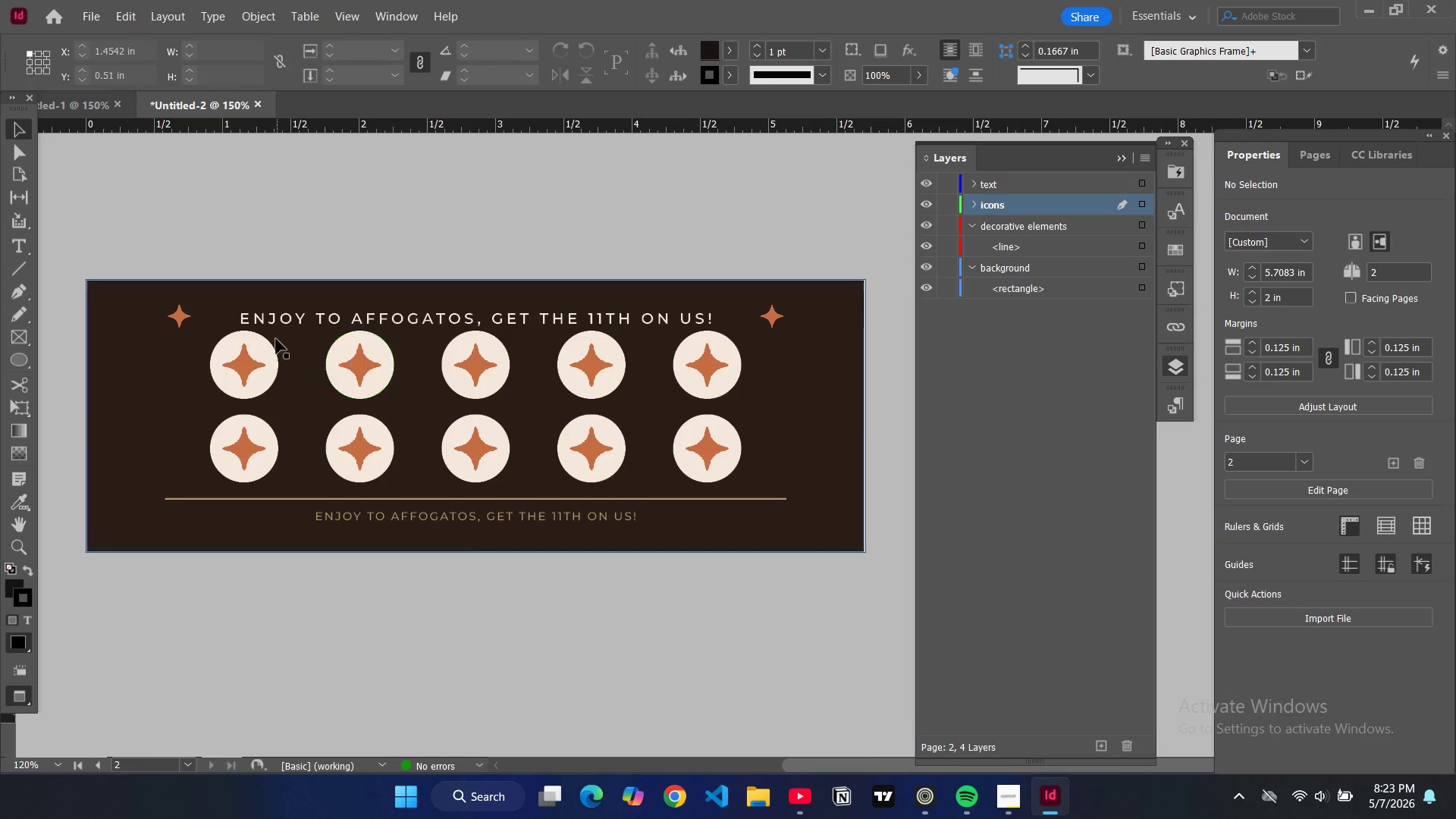 
left_click([278, 323])
 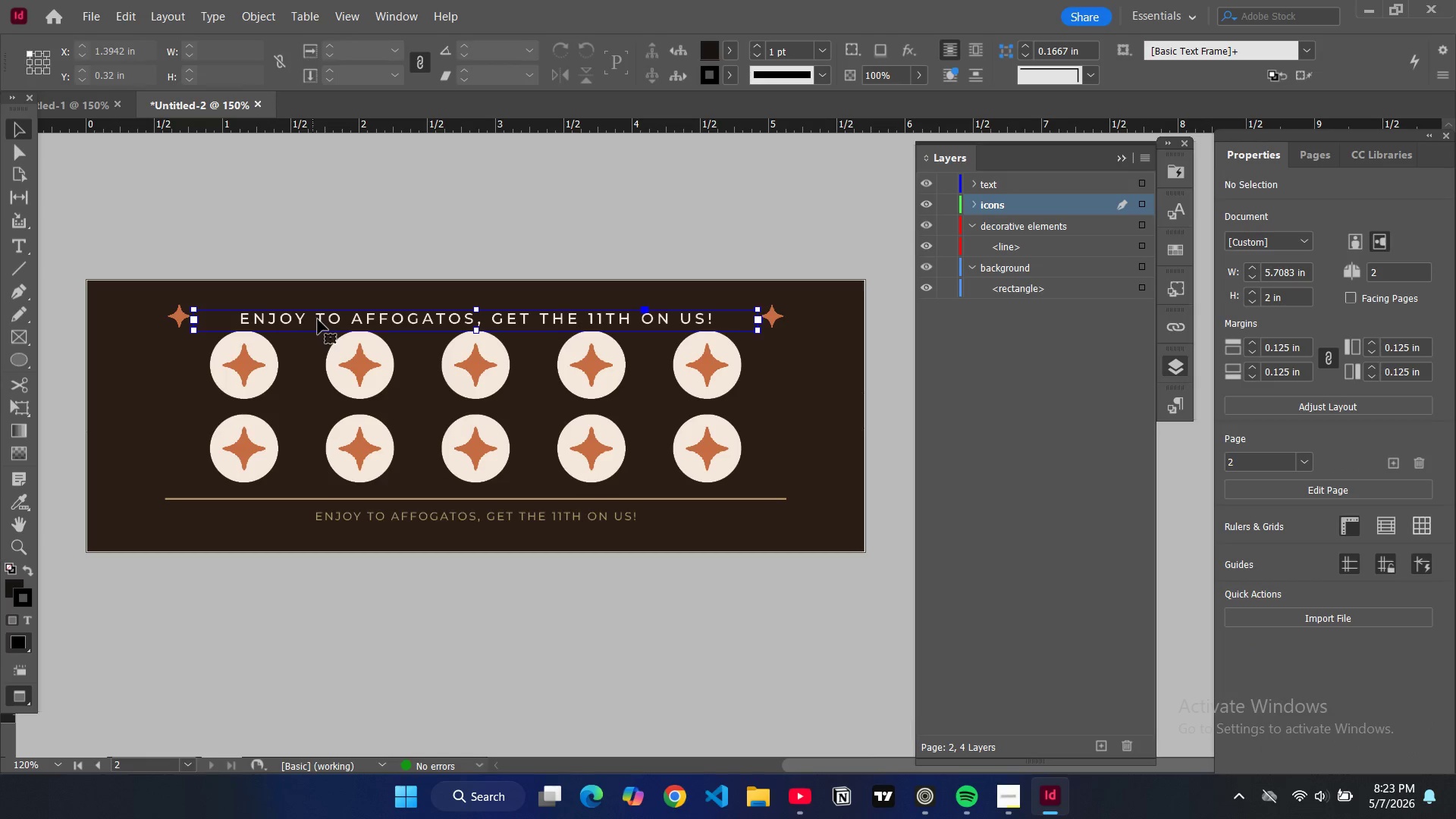 
left_click_drag(start_coordinate=[318, 319], to_coordinate=[318, 309])
 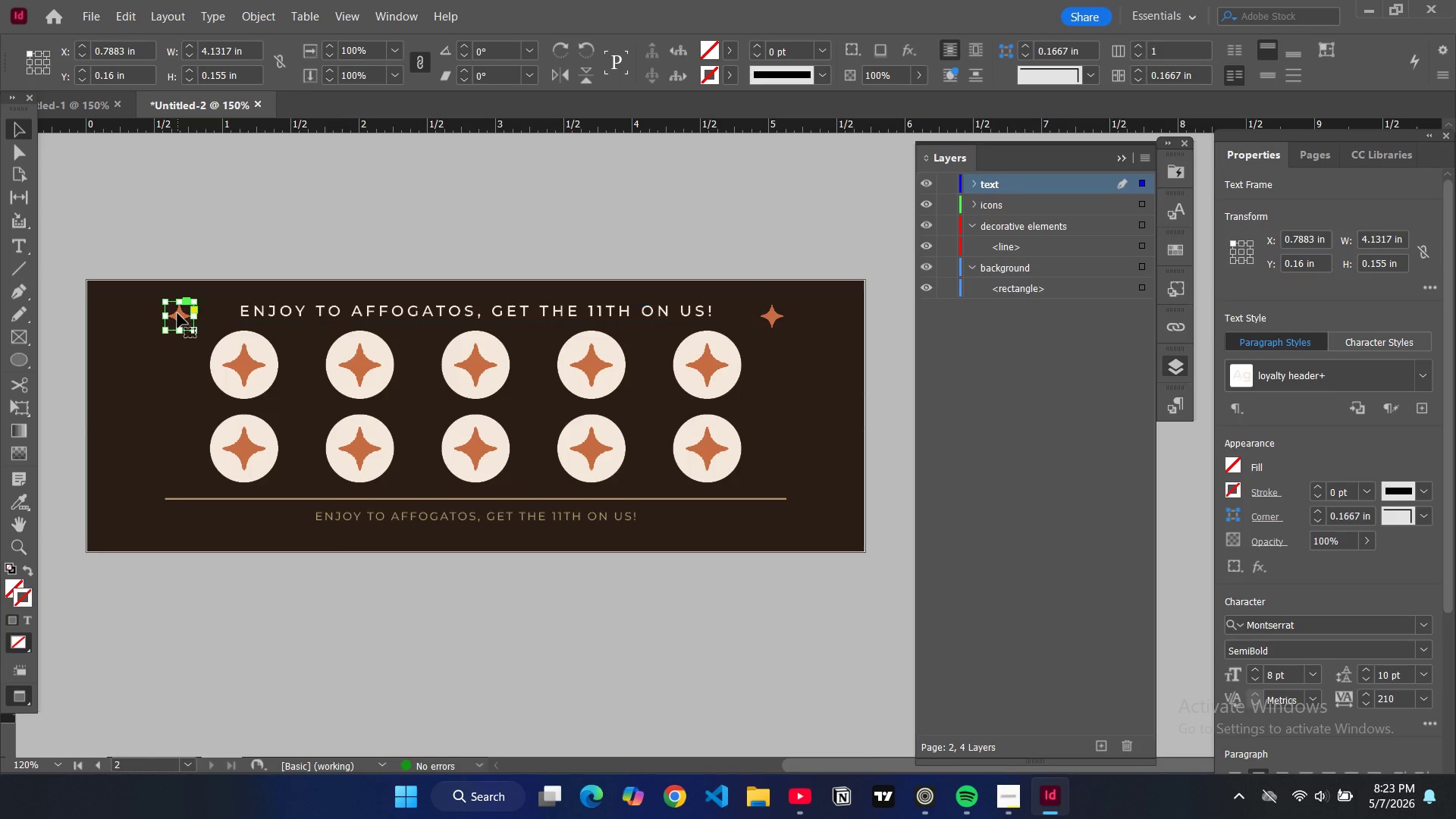 
left_click_drag(start_coordinate=[182, 316], to_coordinate=[176, 308])
 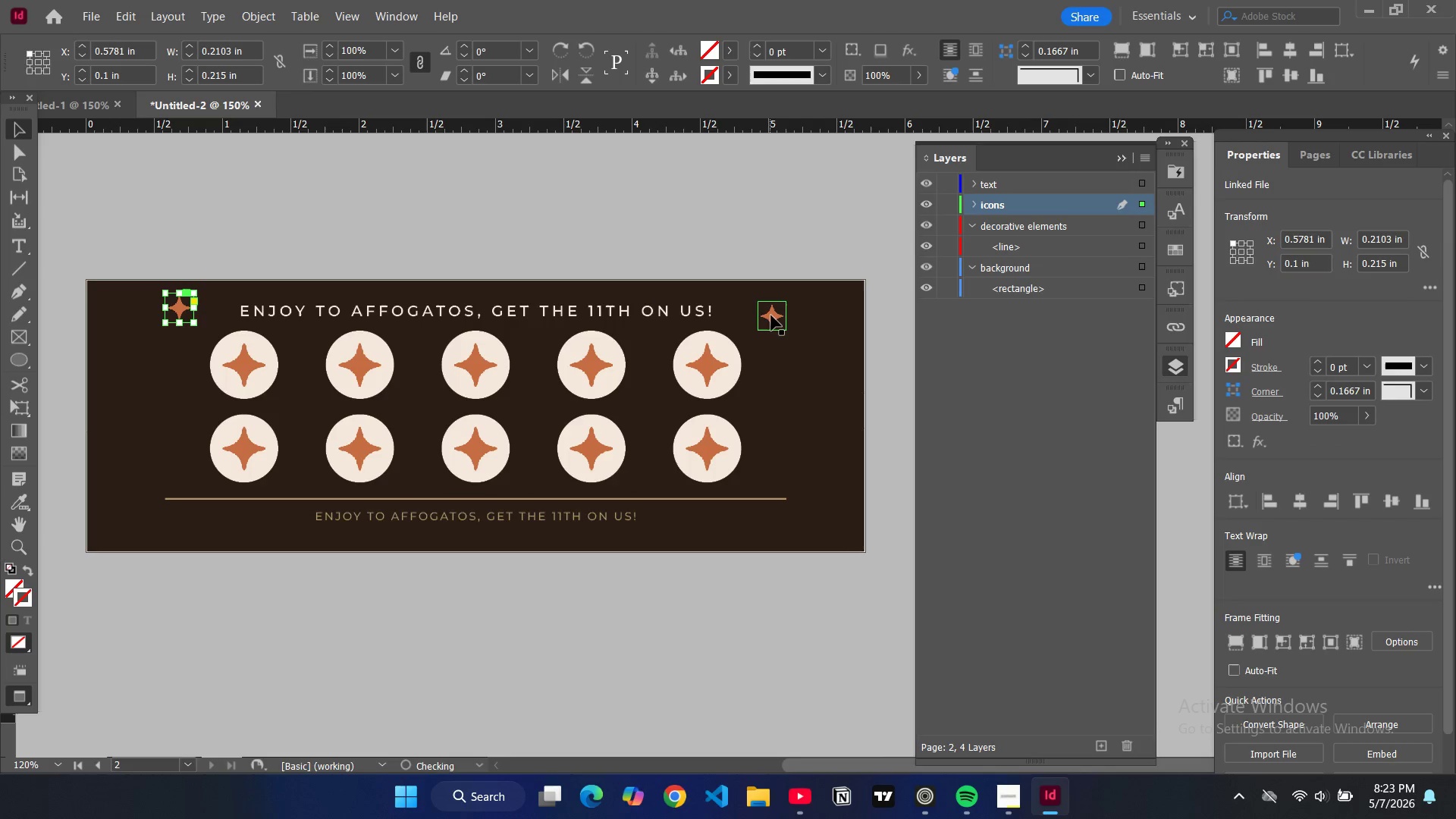 
left_click([773, 316])
 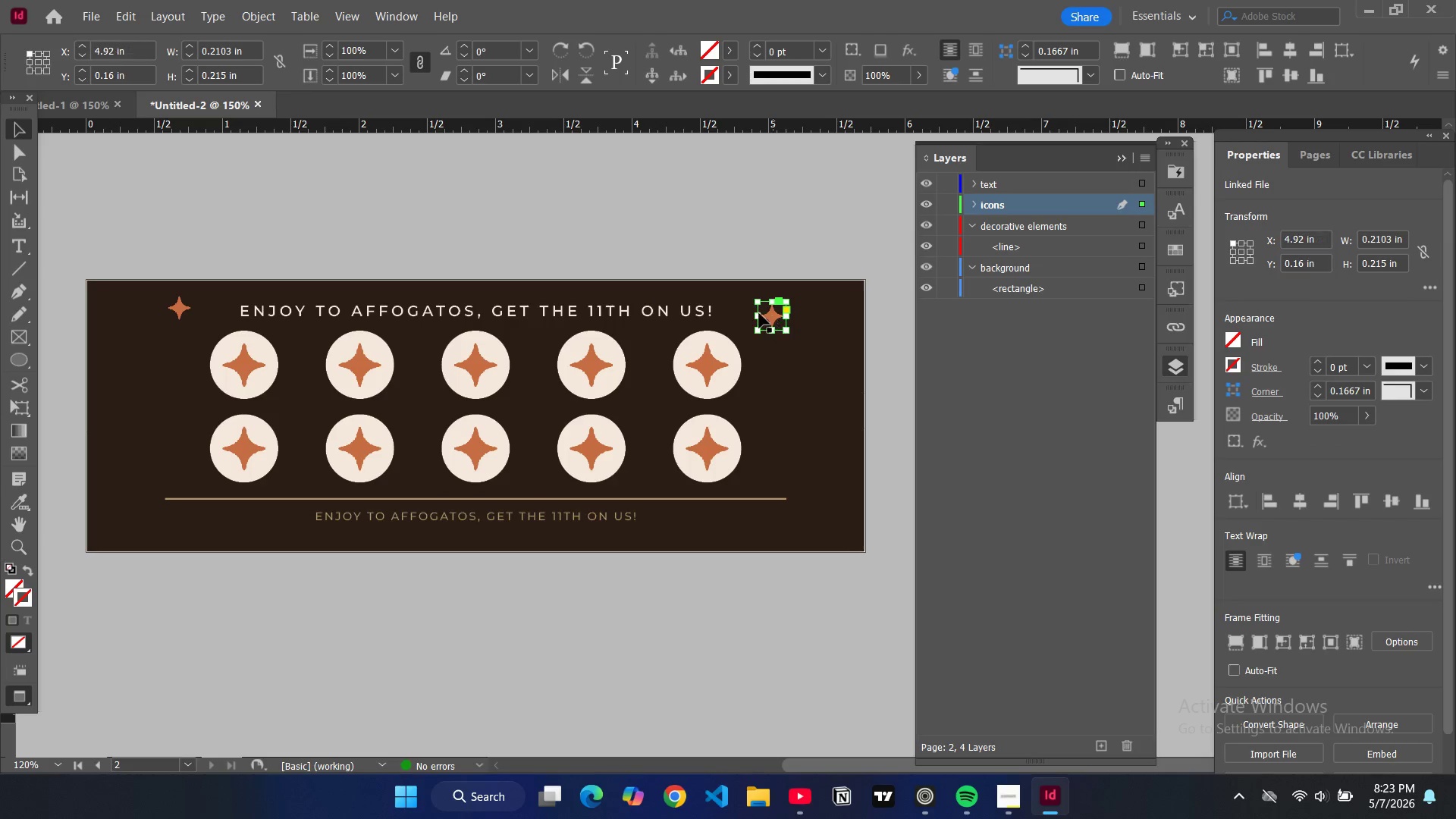 
left_click_drag(start_coordinate=[772, 316], to_coordinate=[738, 304])
 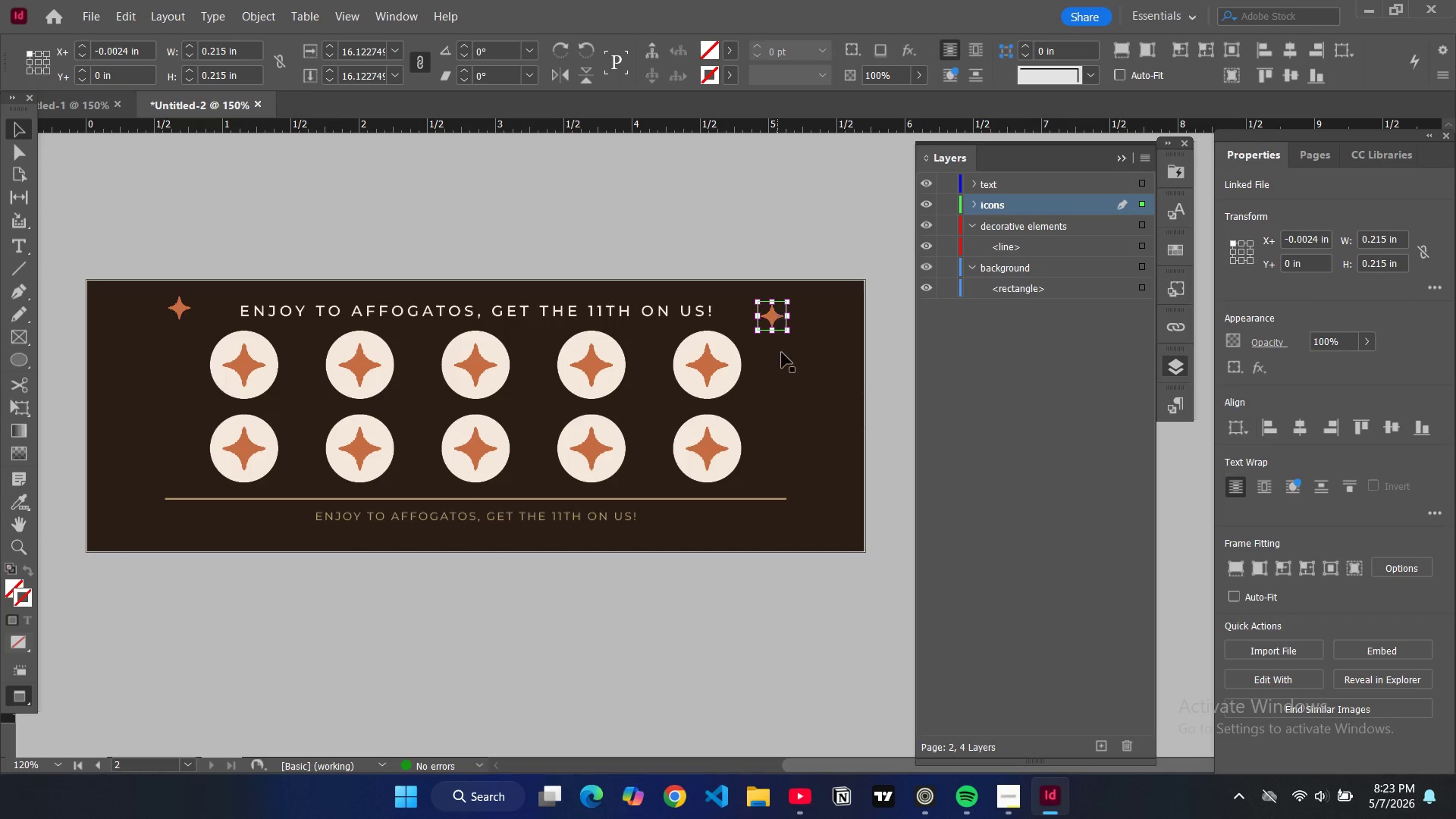 
left_click([787, 585])
 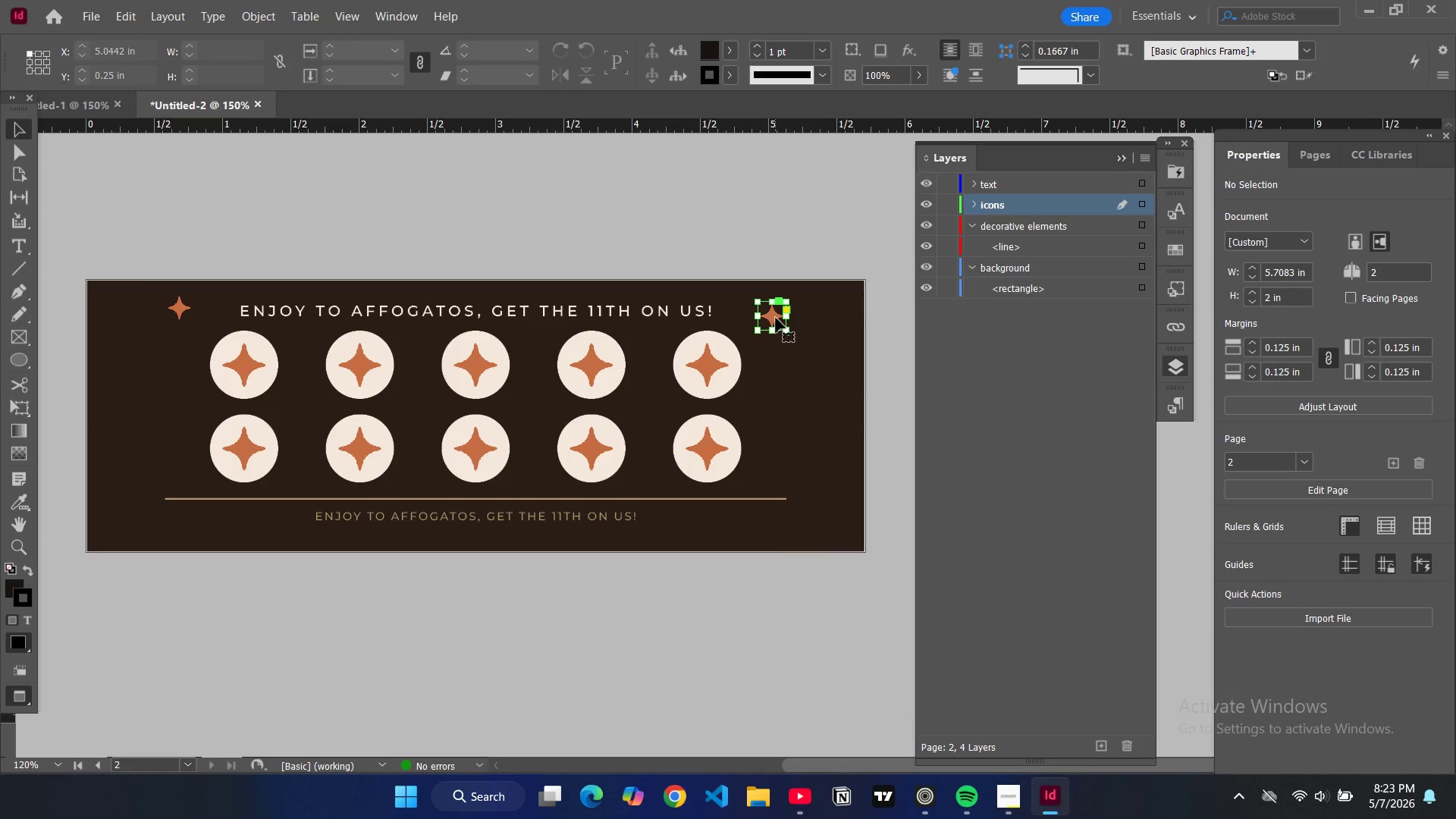 
left_click_drag(start_coordinate=[776, 318], to_coordinate=[734, 308])
 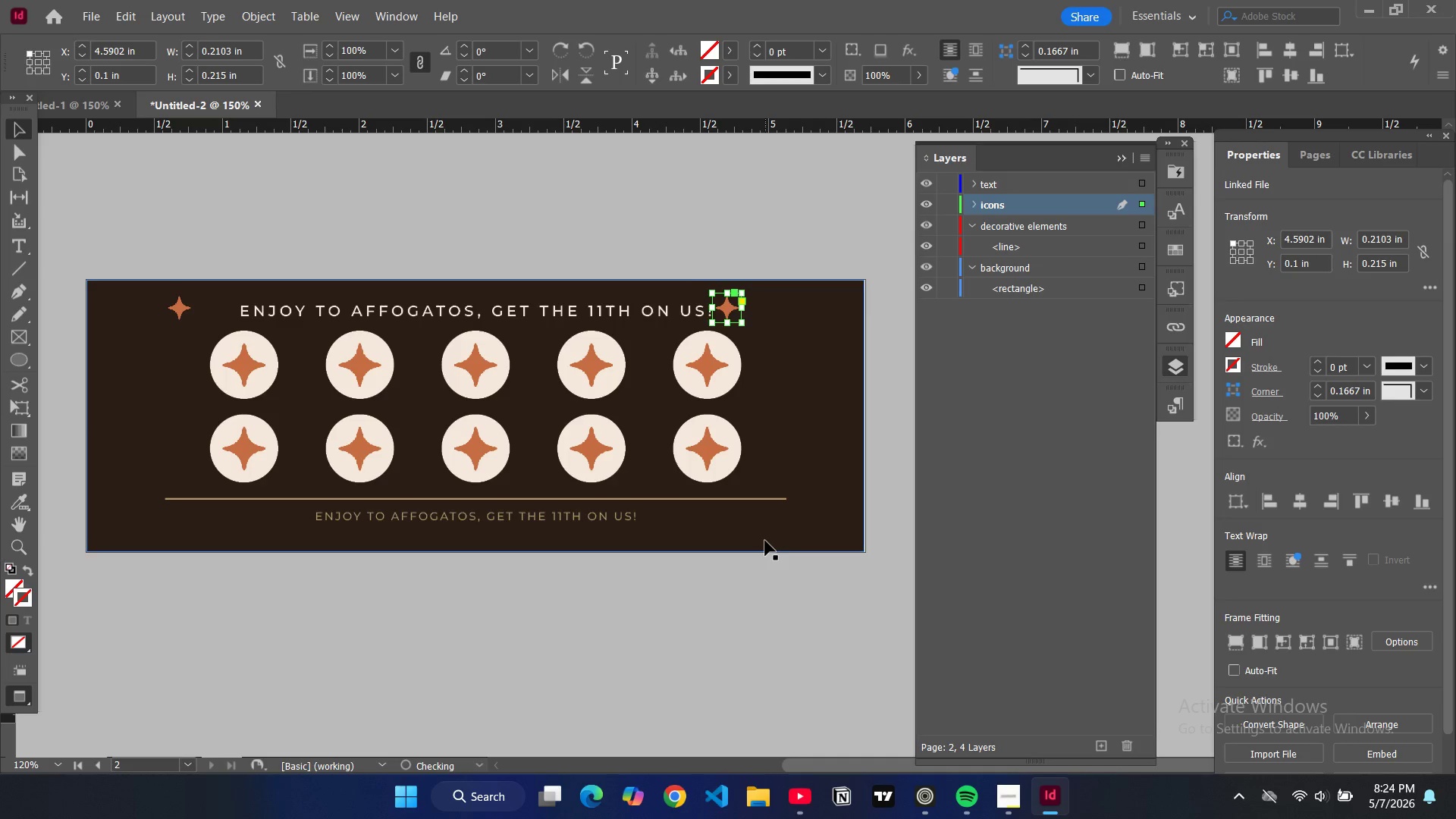 
left_click([765, 541])
 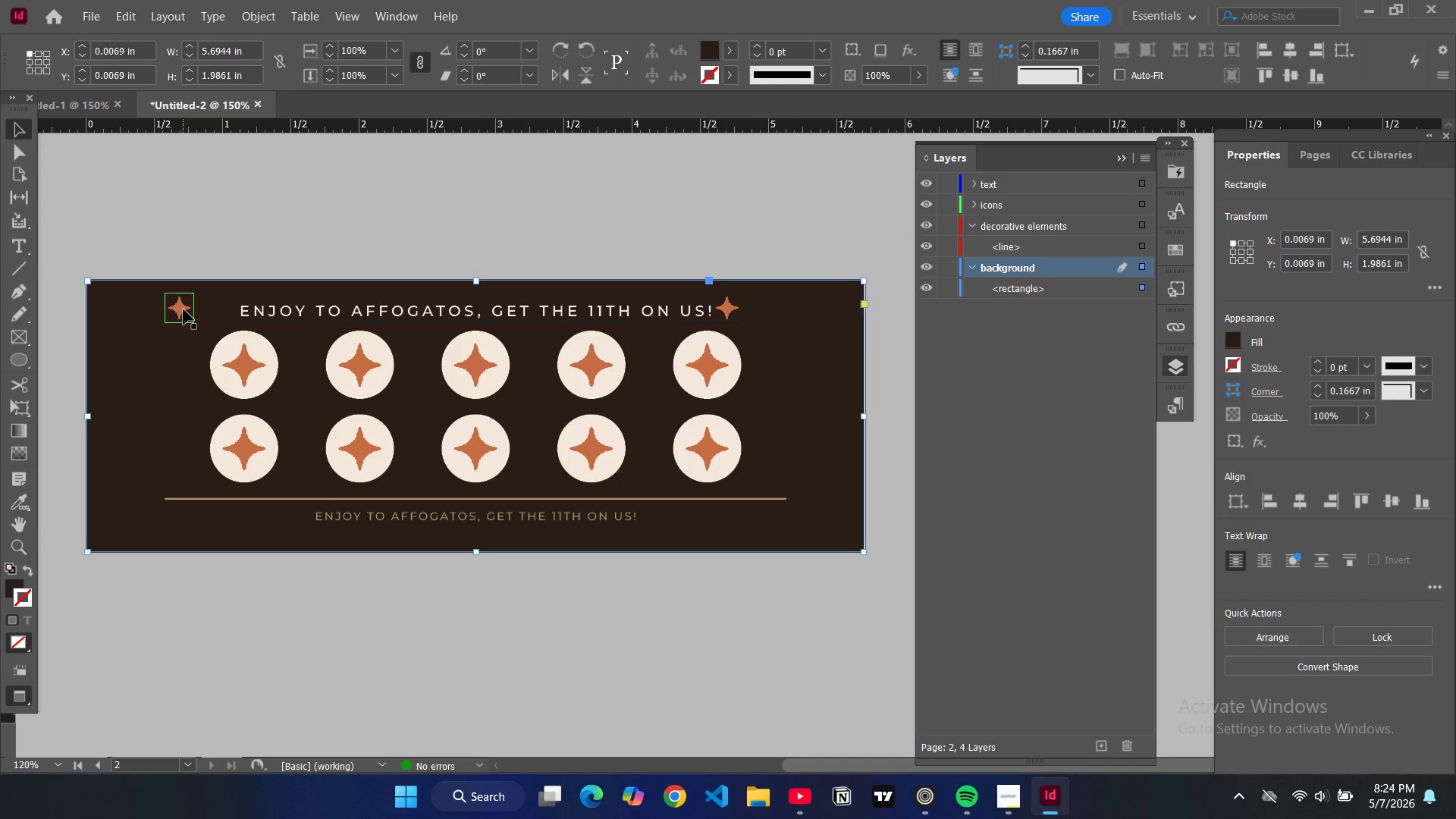 
left_click([284, 307])
 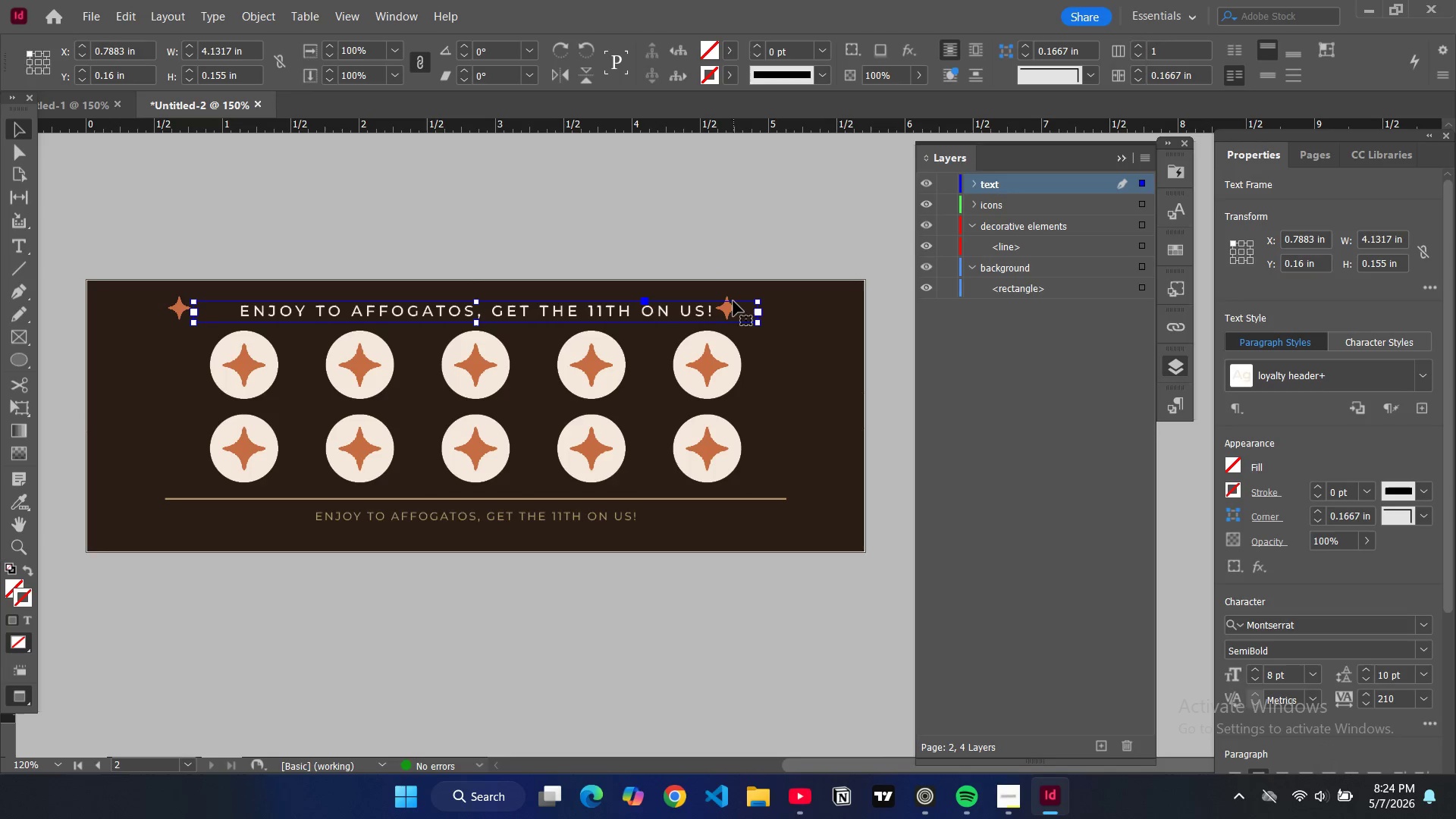 
left_click([728, 301])
 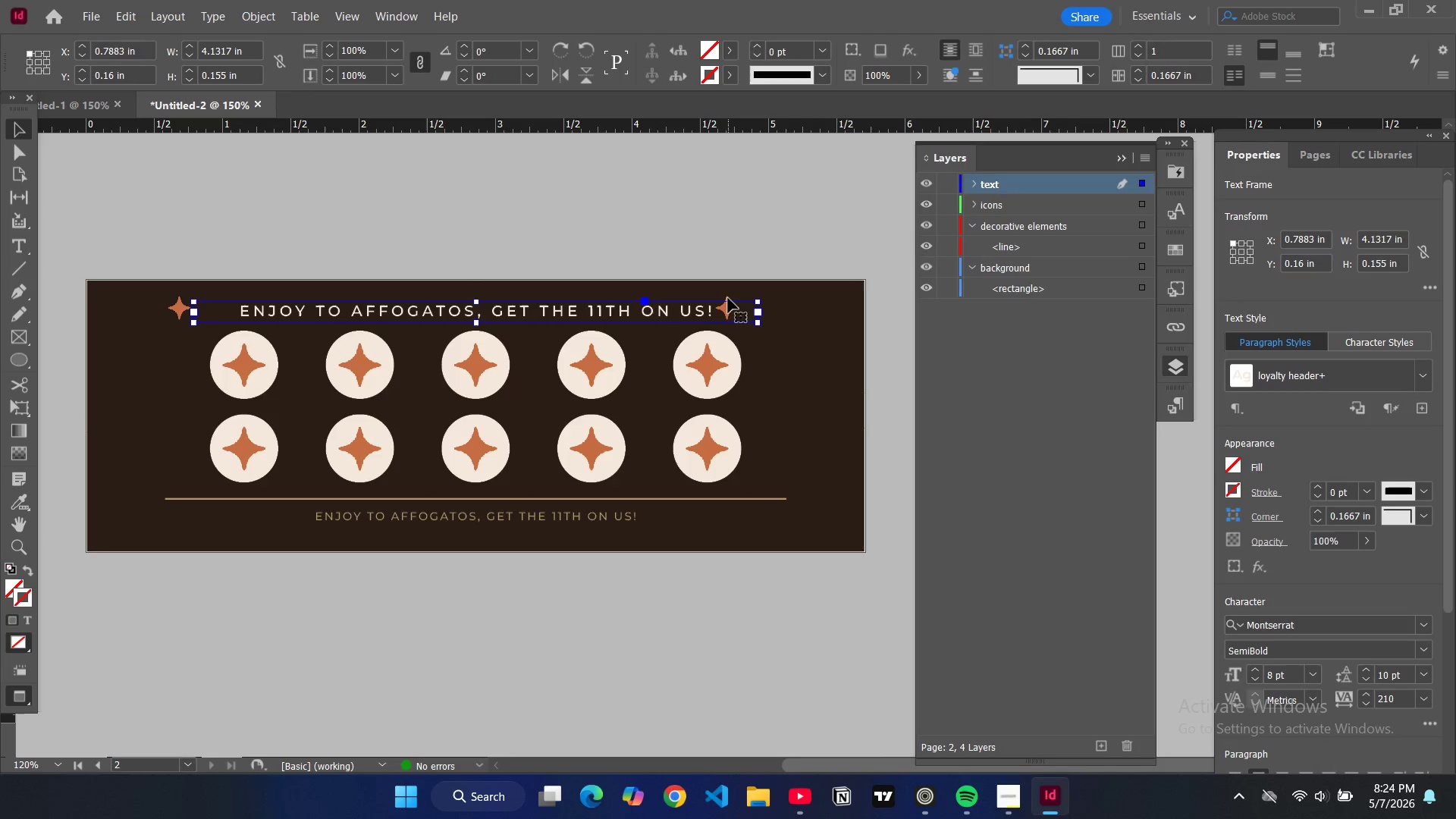 
left_click([728, 298])
 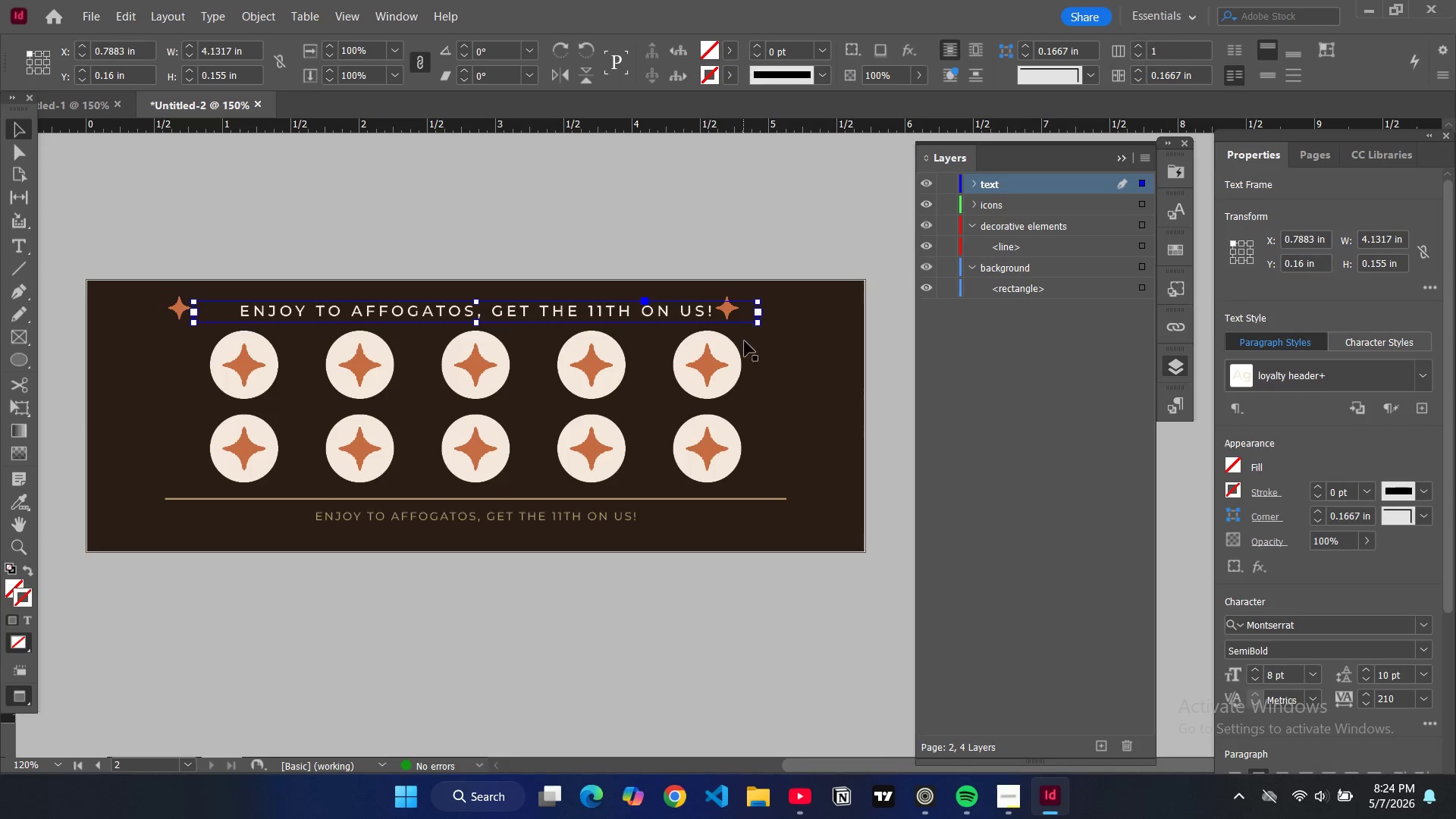 
left_click([731, 575])
 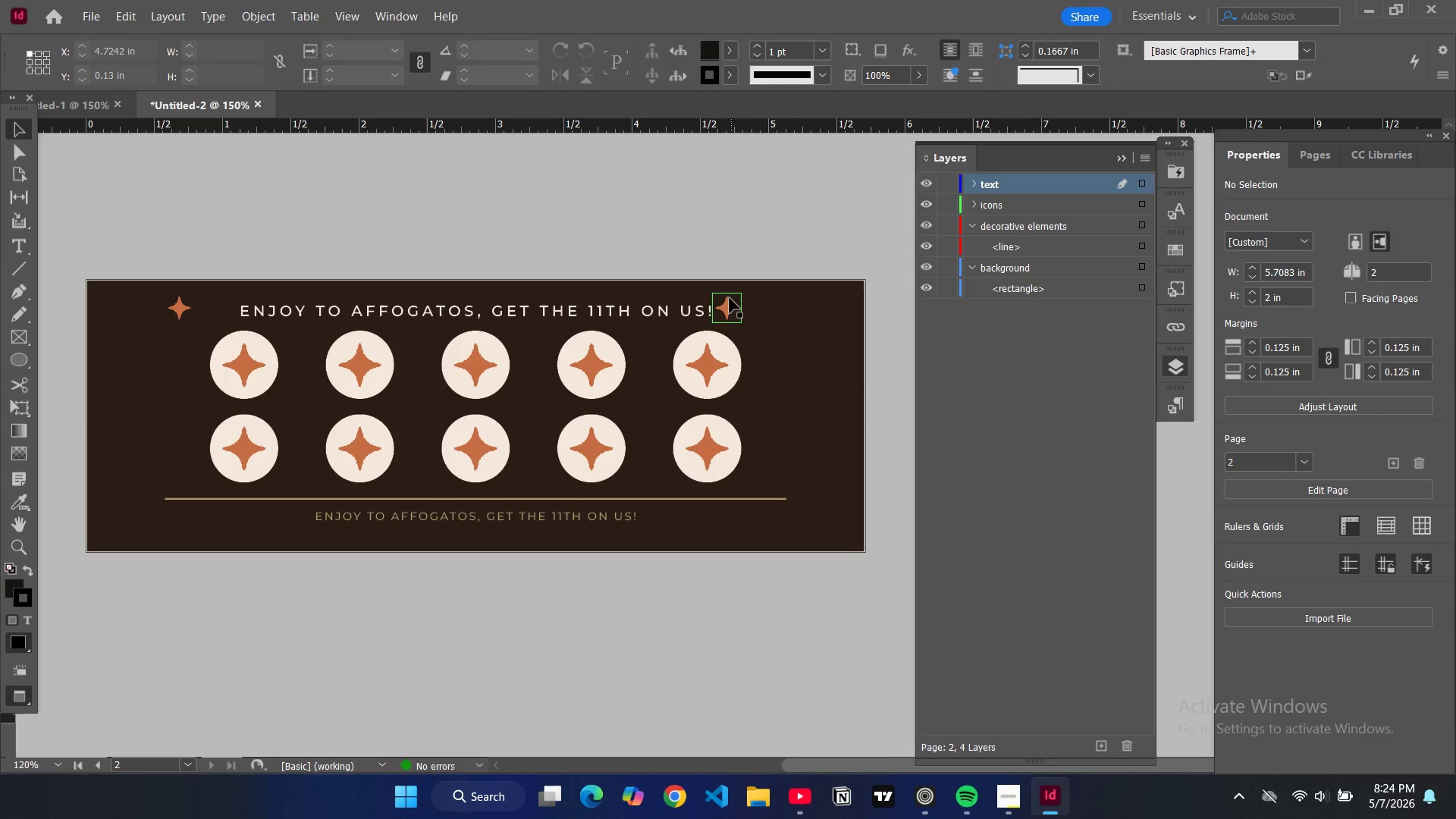 
left_click([727, 298])
 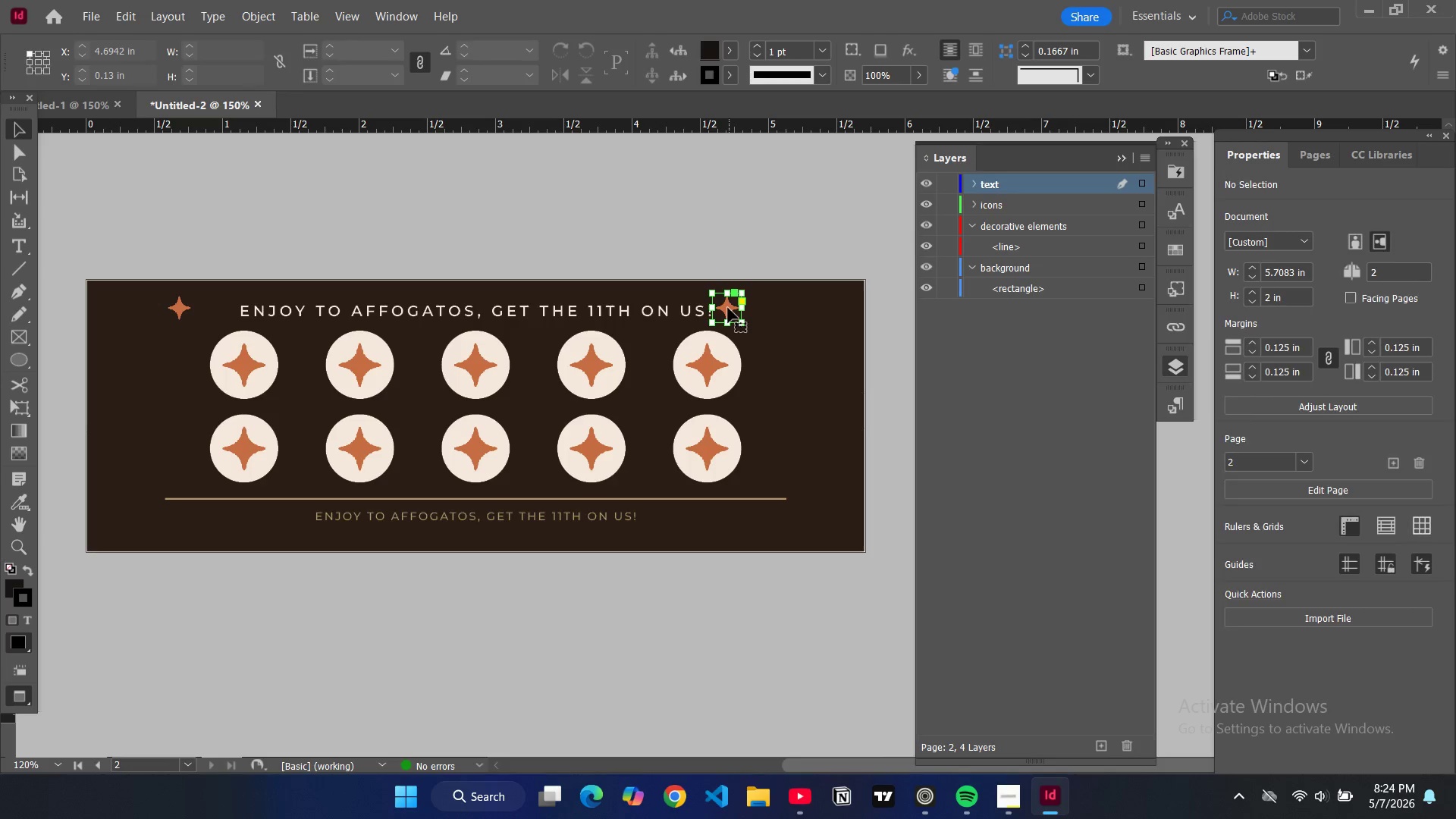 
left_click_drag(start_coordinate=[728, 308], to_coordinate=[767, 309])
 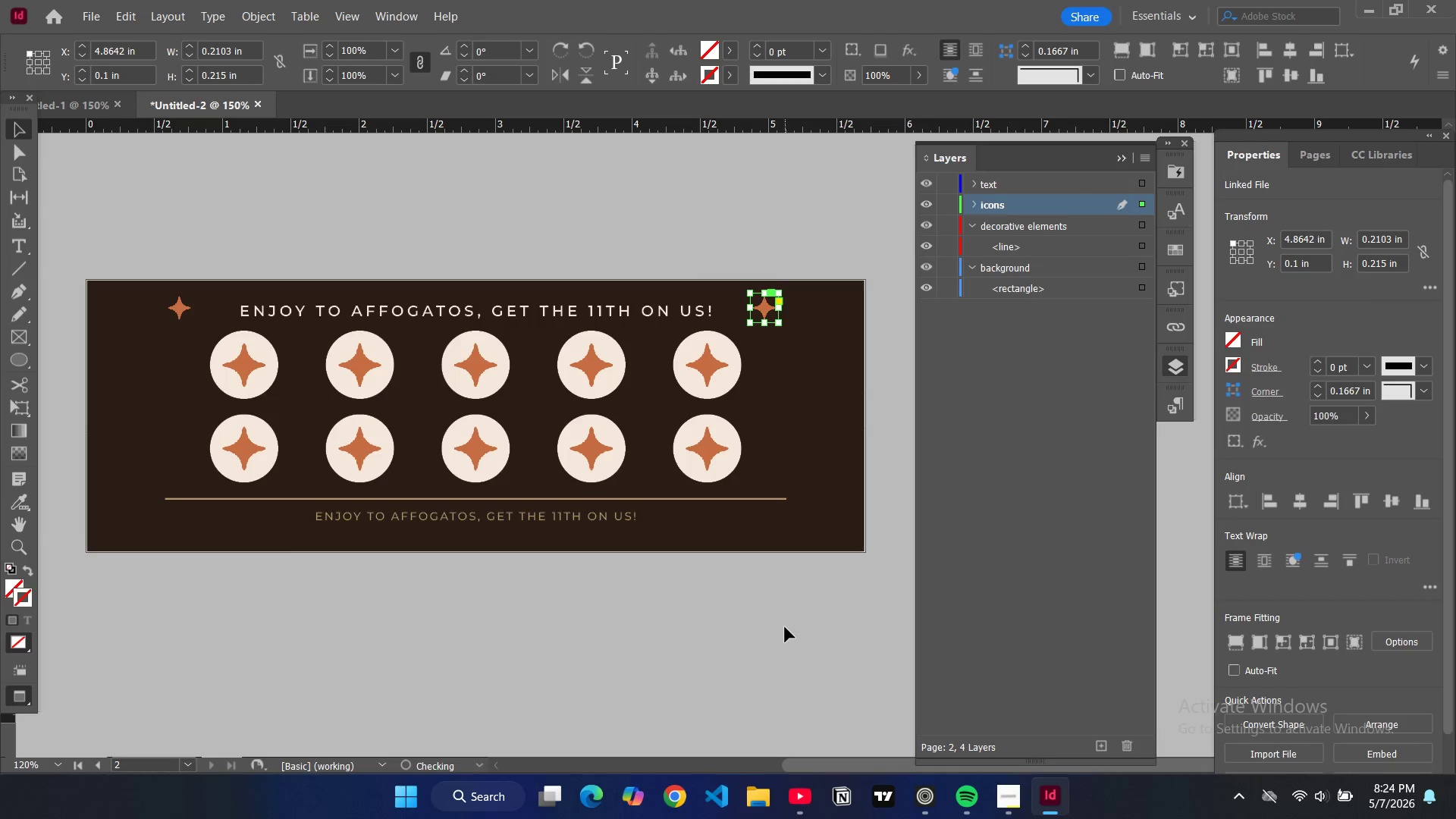 
left_click([785, 627])
 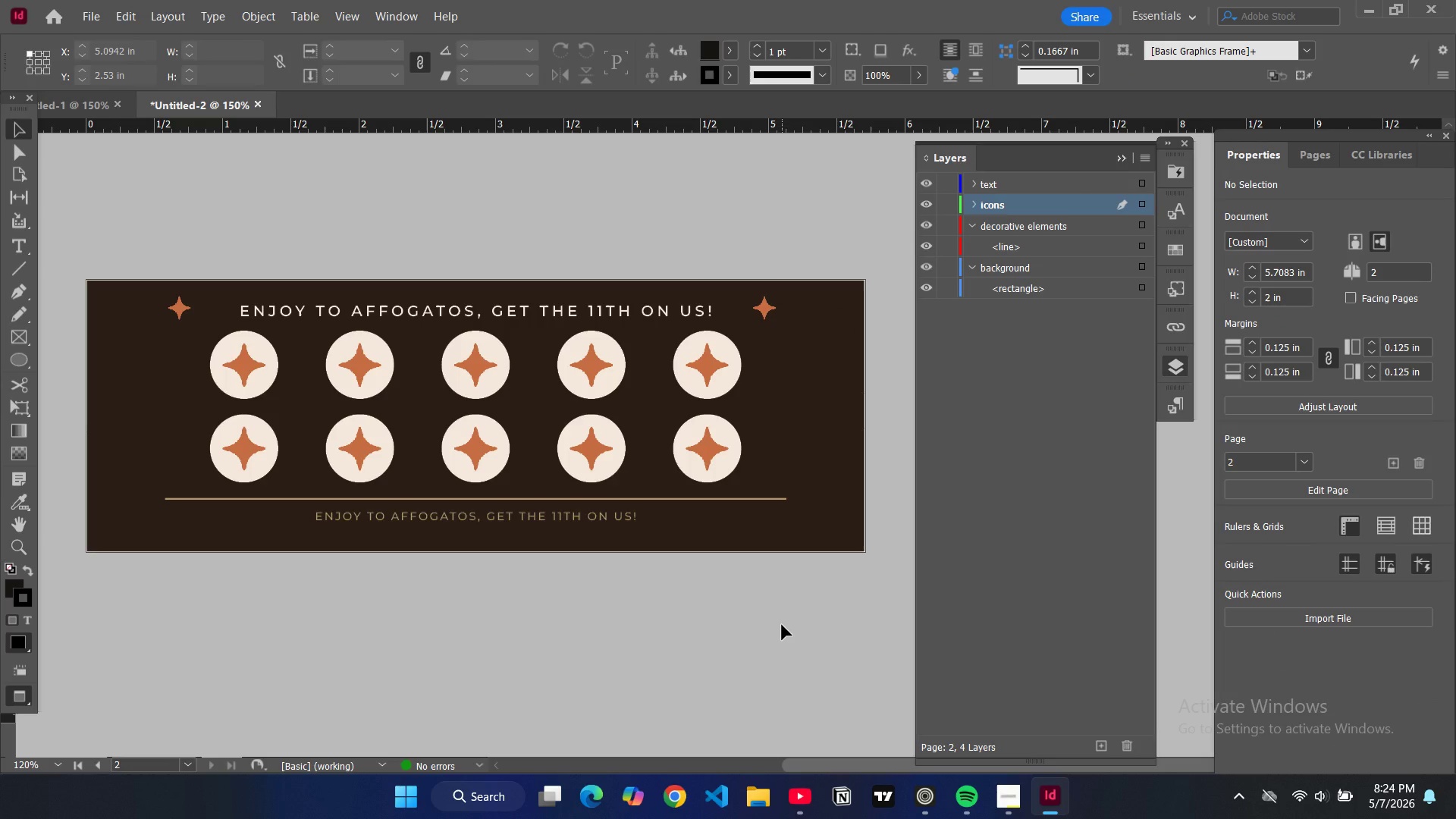 
key(W)
 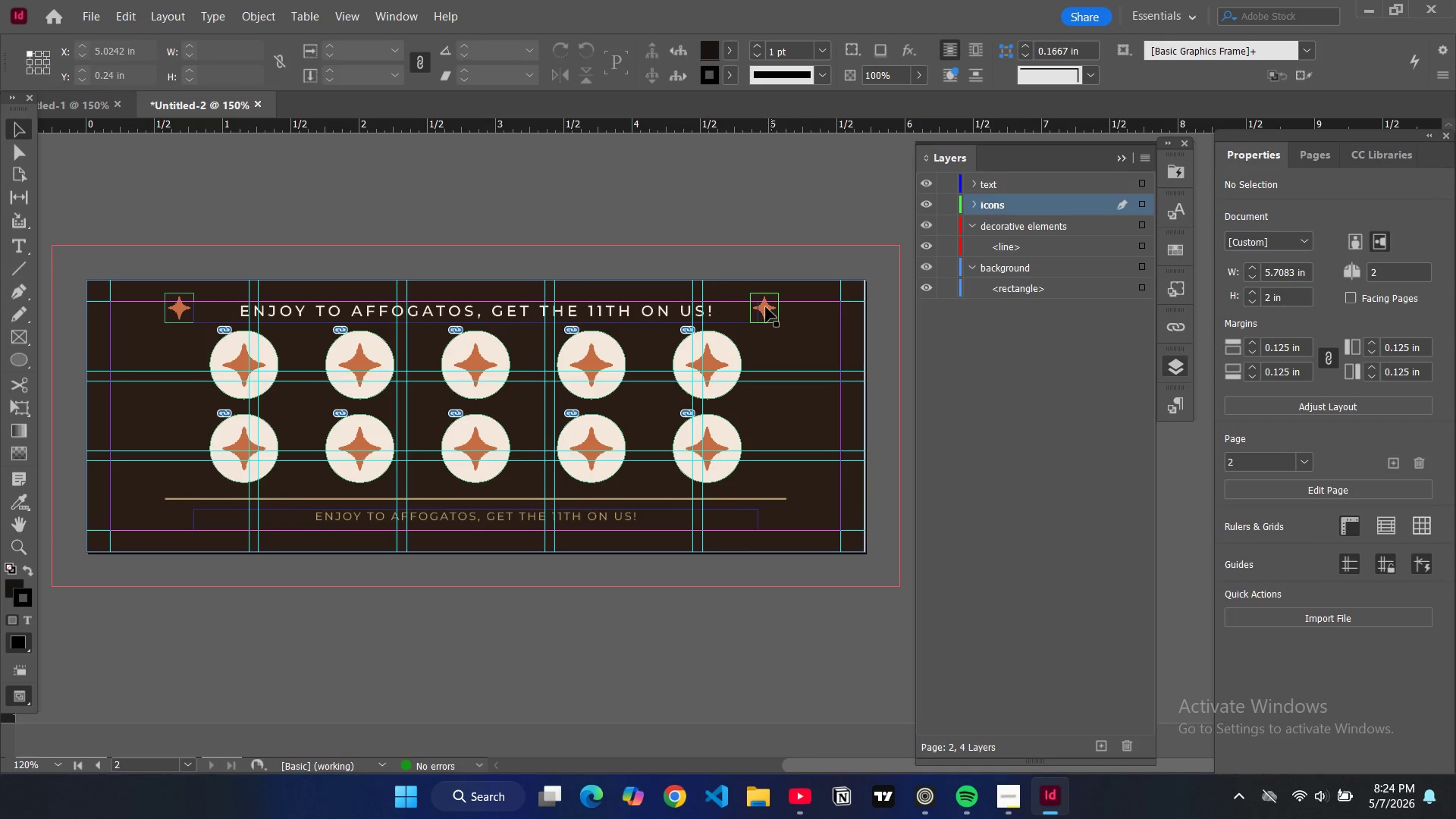 
left_click_drag(start_coordinate=[767, 307], to_coordinate=[783, 304])
 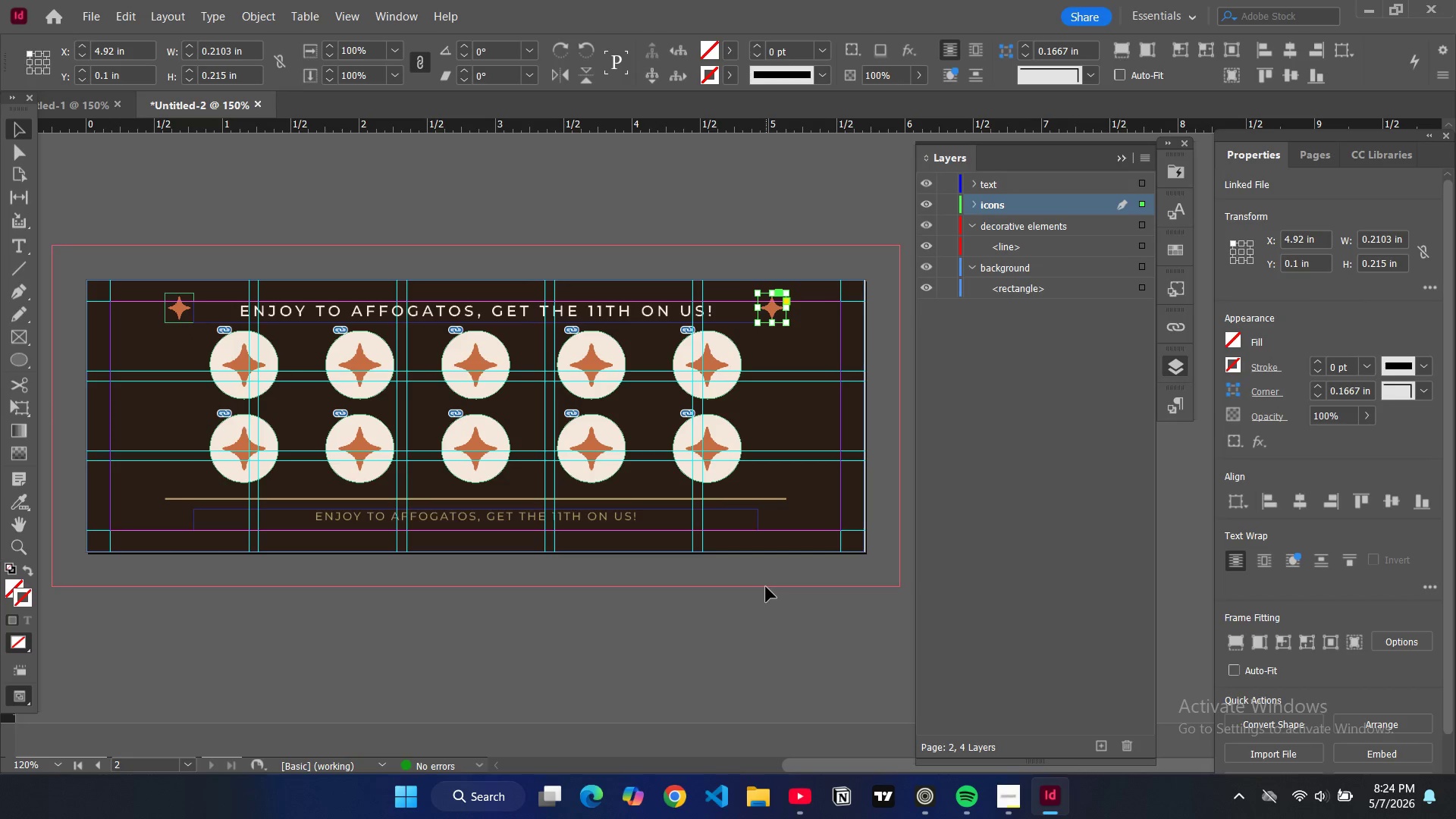 
left_click([766, 587])
 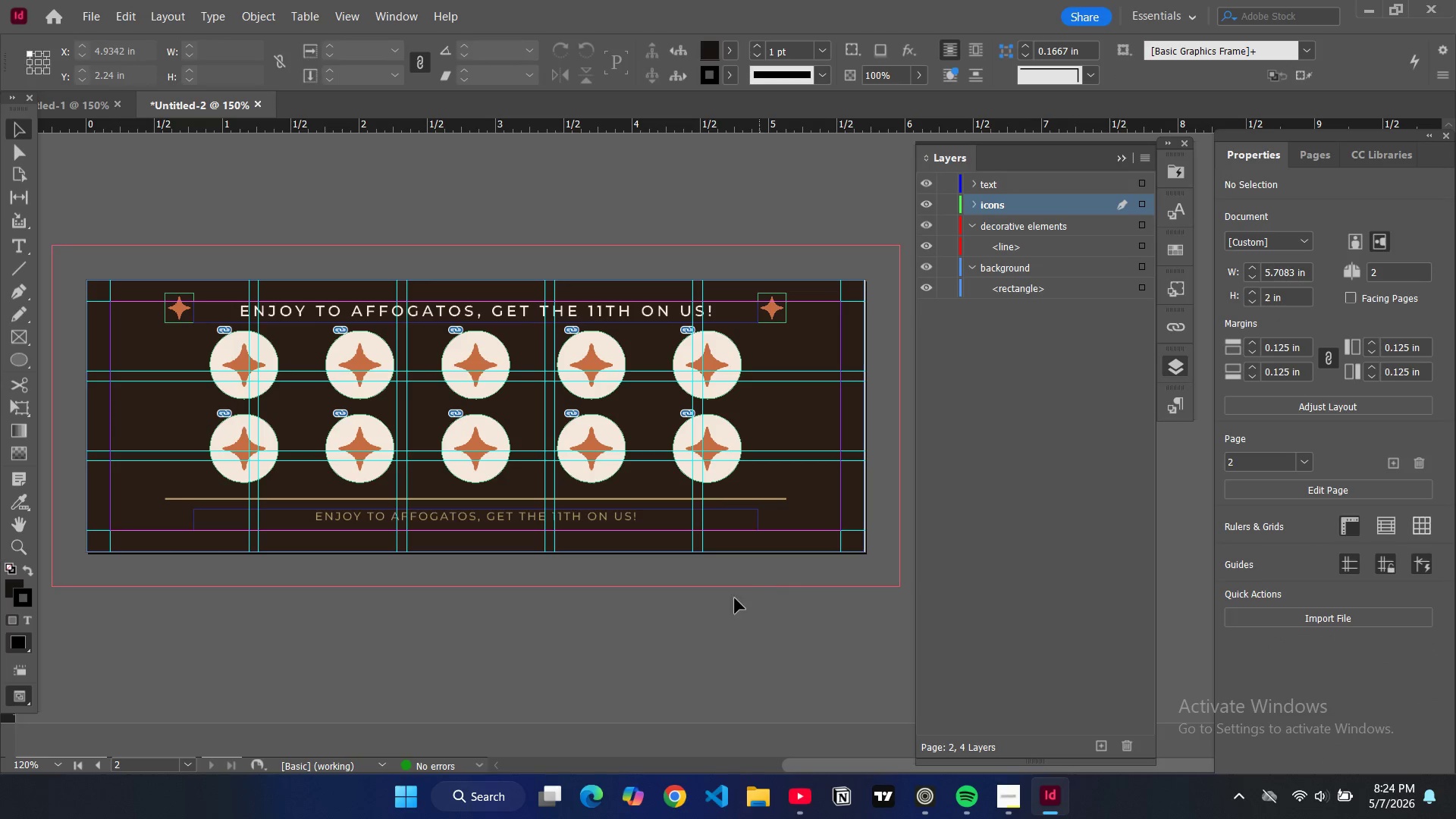 